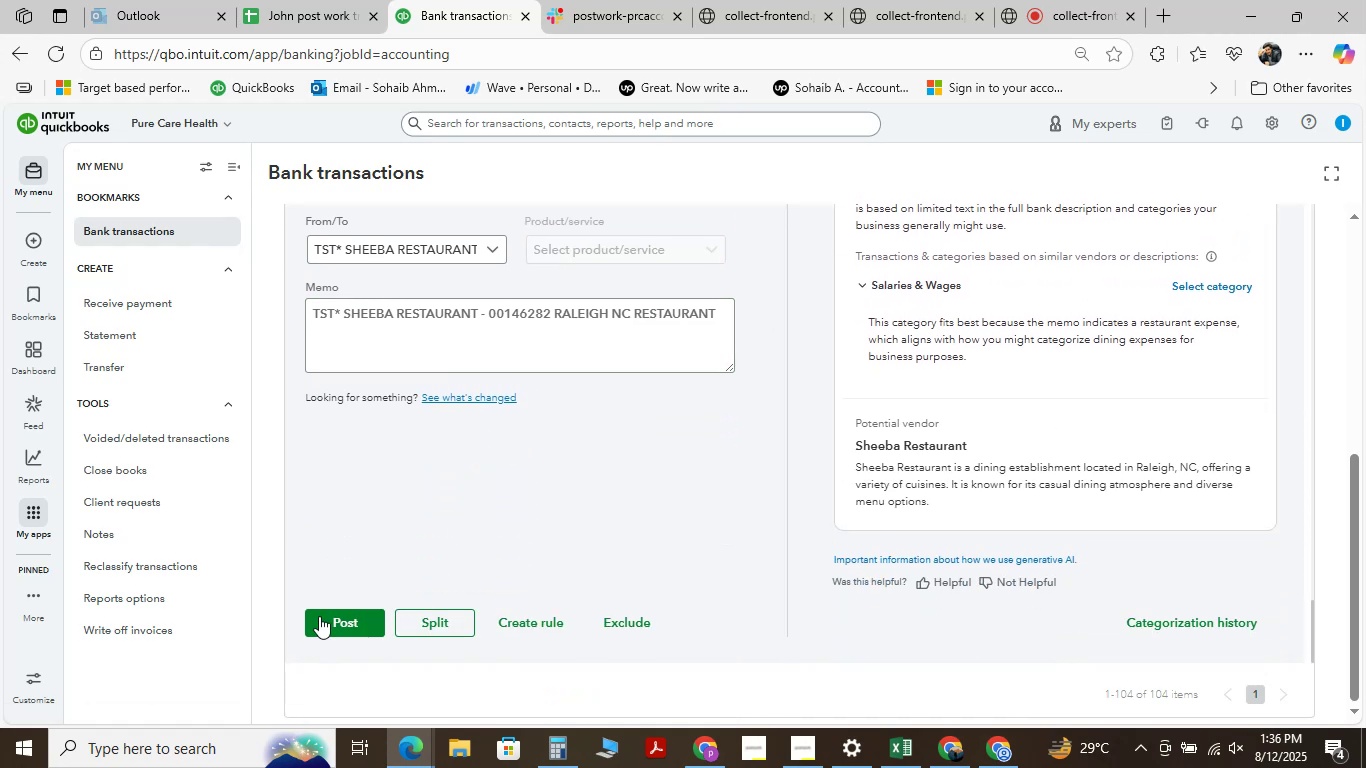 
left_click([324, 616])
 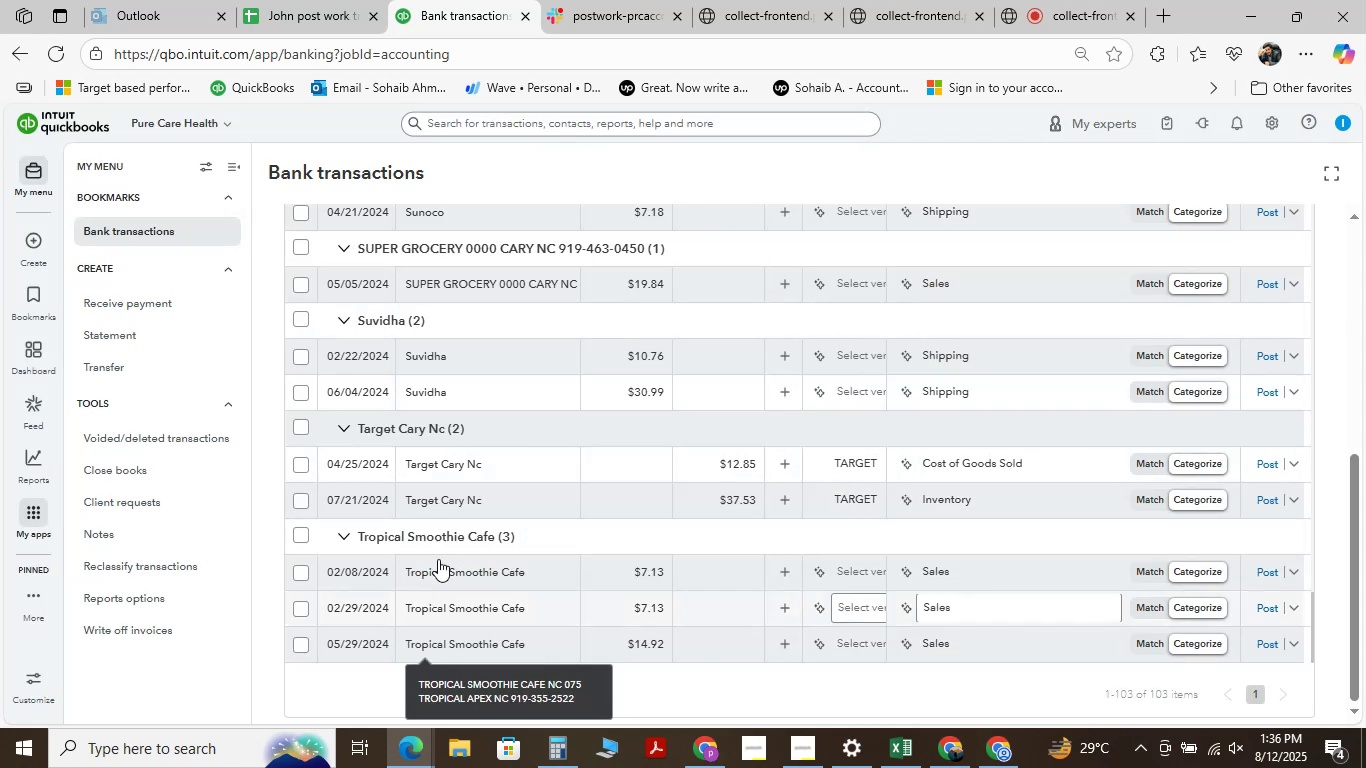 
wait(12.6)
 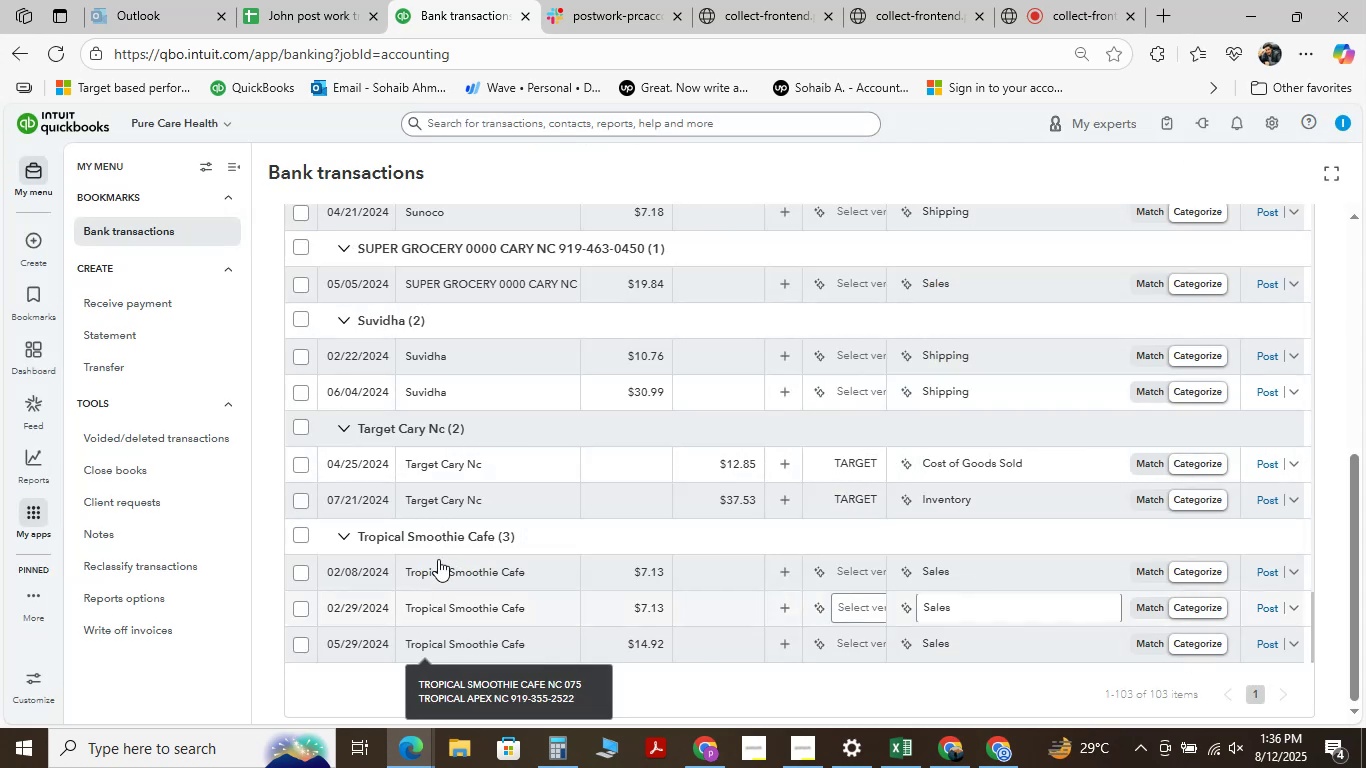 
left_click([300, 570])
 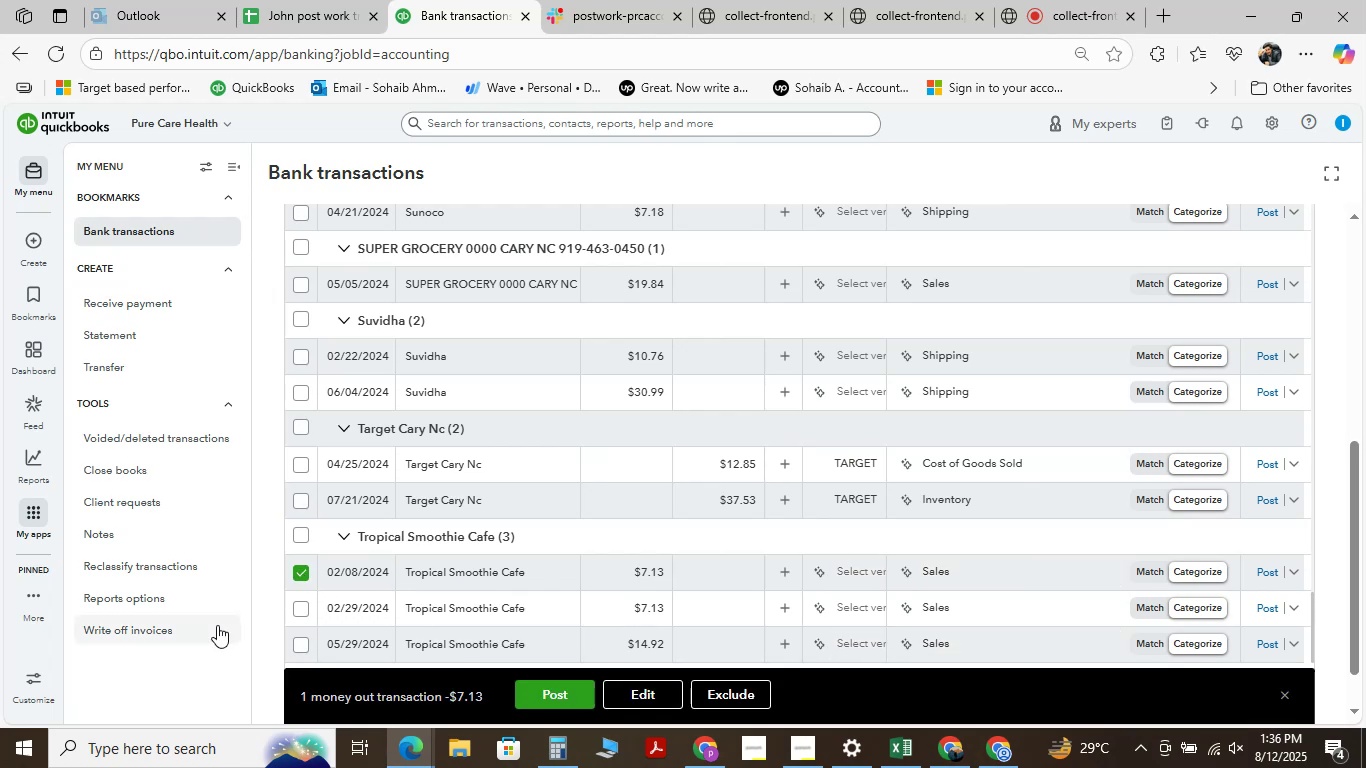 
hold_key(key=ShiftLeft, duration=1.44)
left_click([294, 643])
 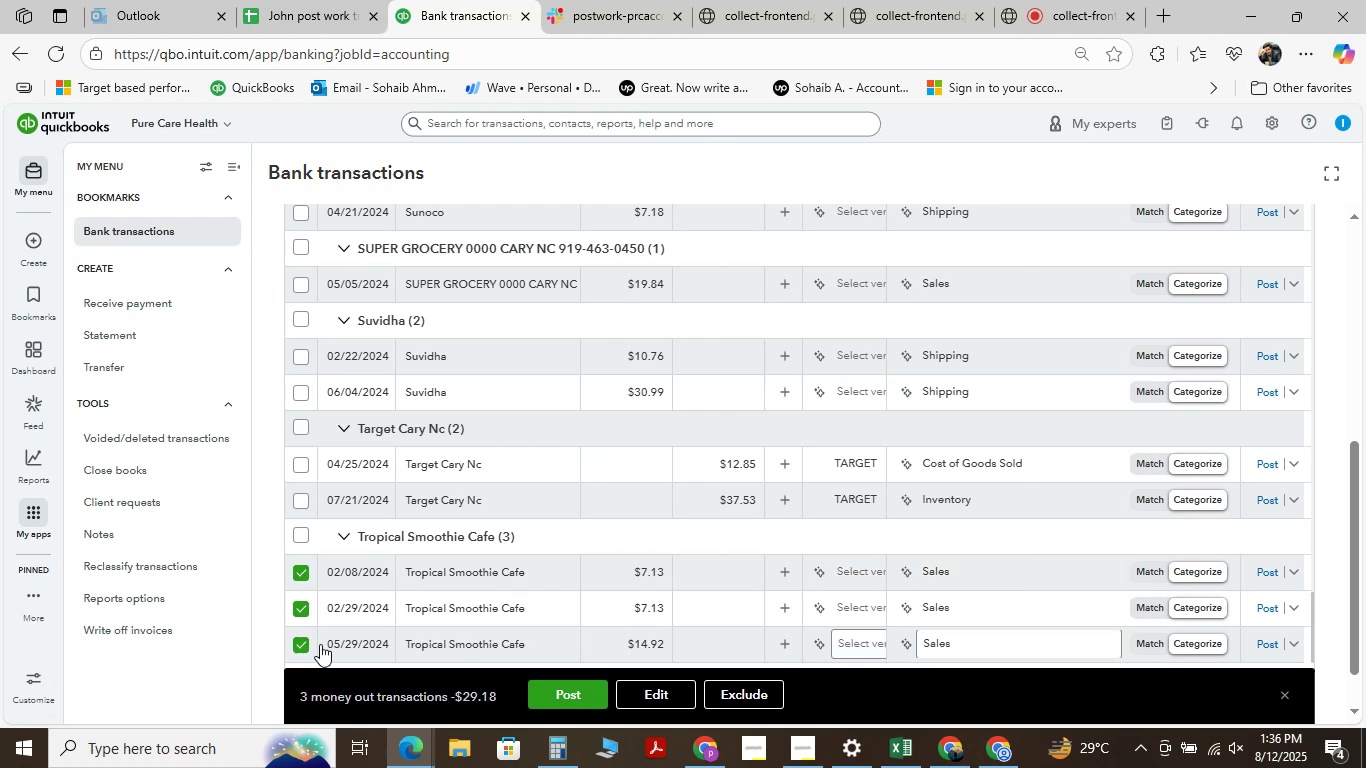 
scroll: coordinate [639, 483], scroll_direction: down, amount: 1.0
 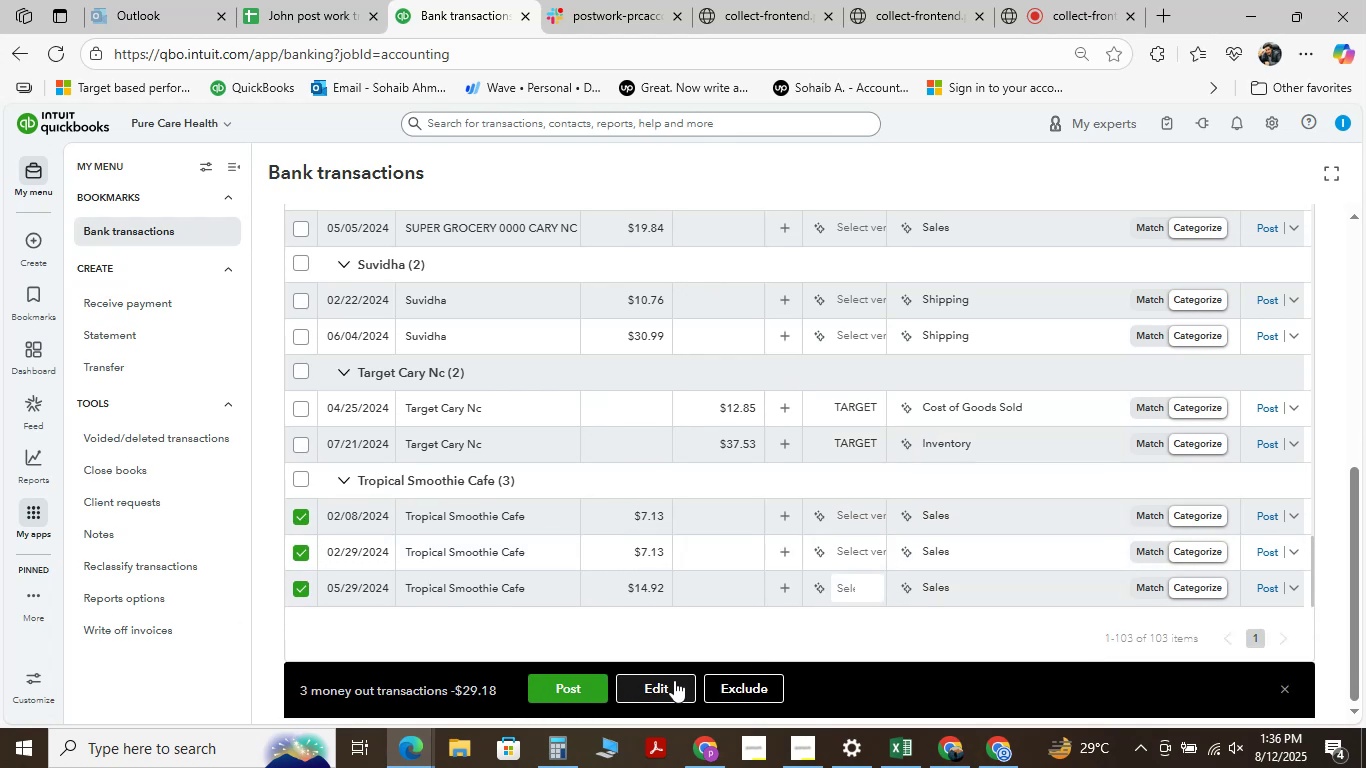 
left_click([664, 683])
 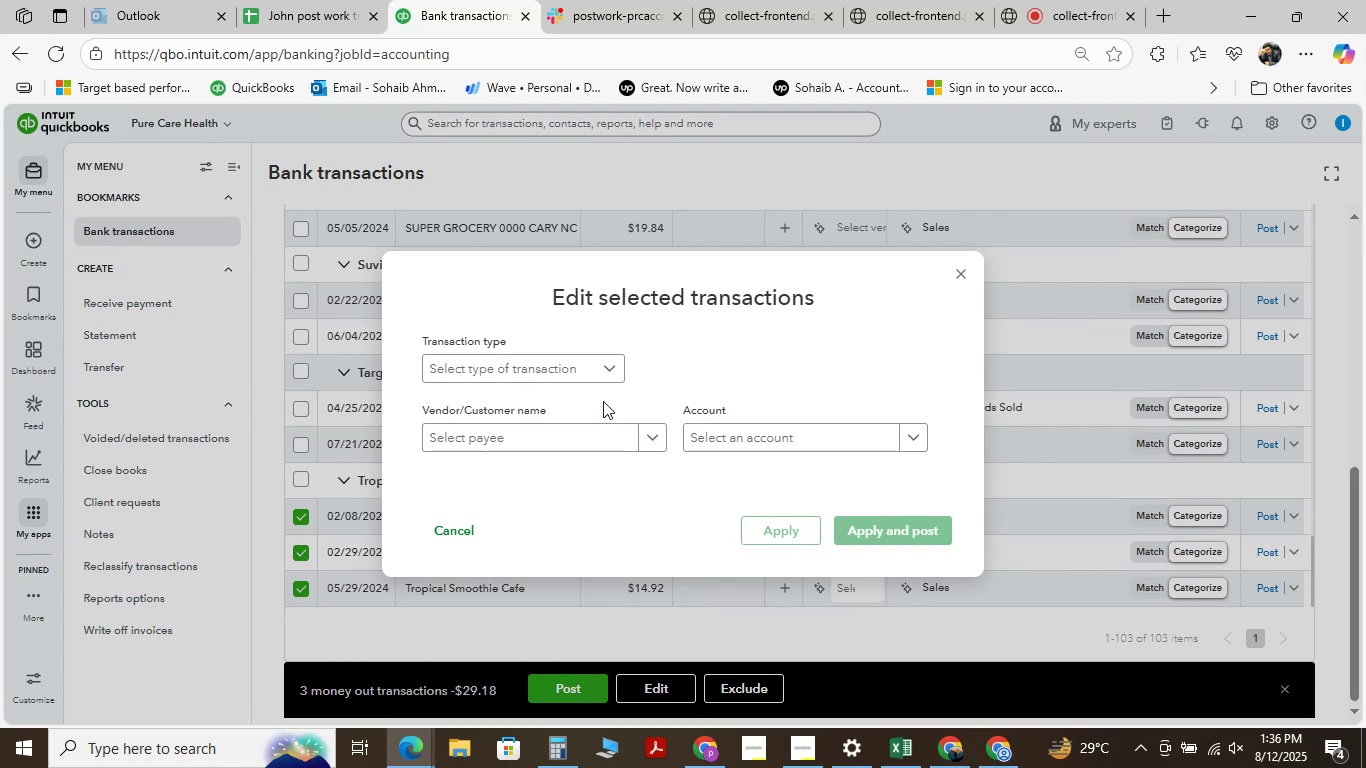 
left_click([603, 367])
 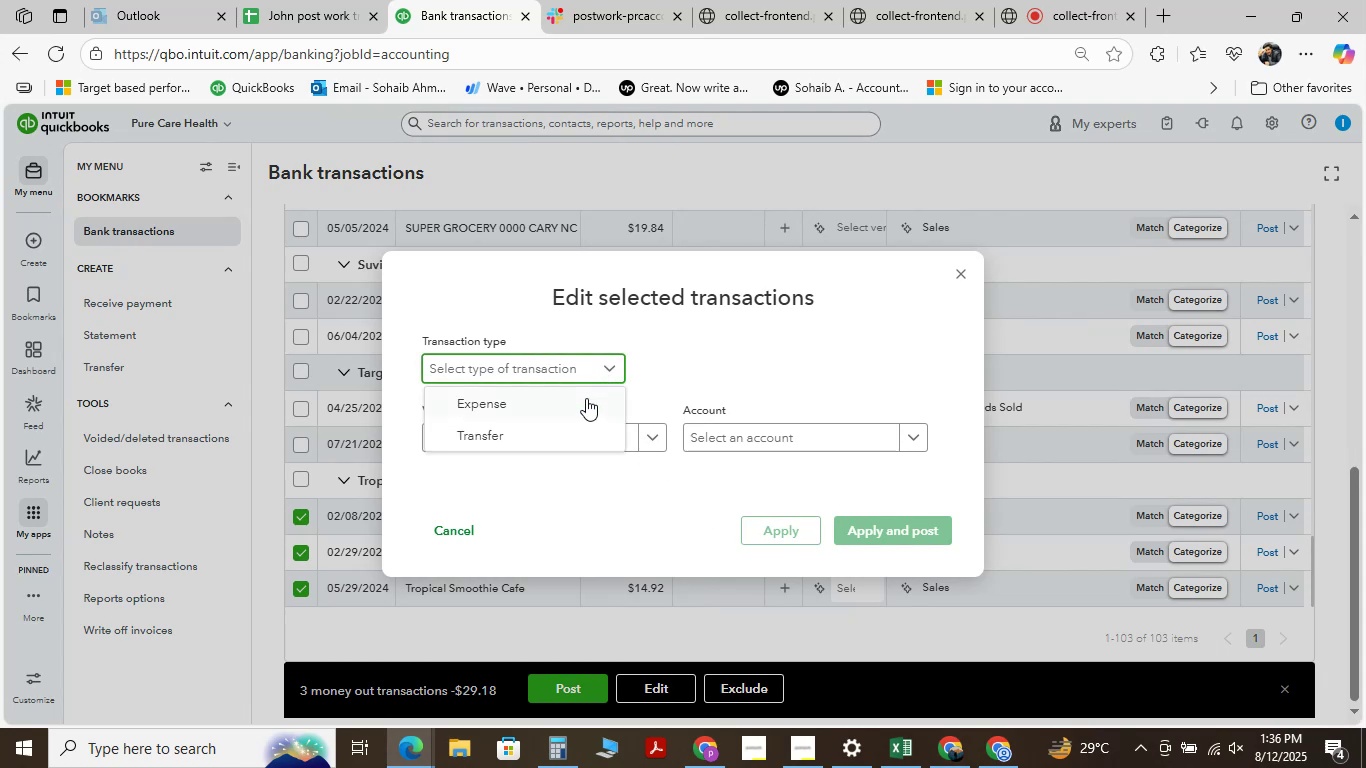 
left_click([584, 402])
 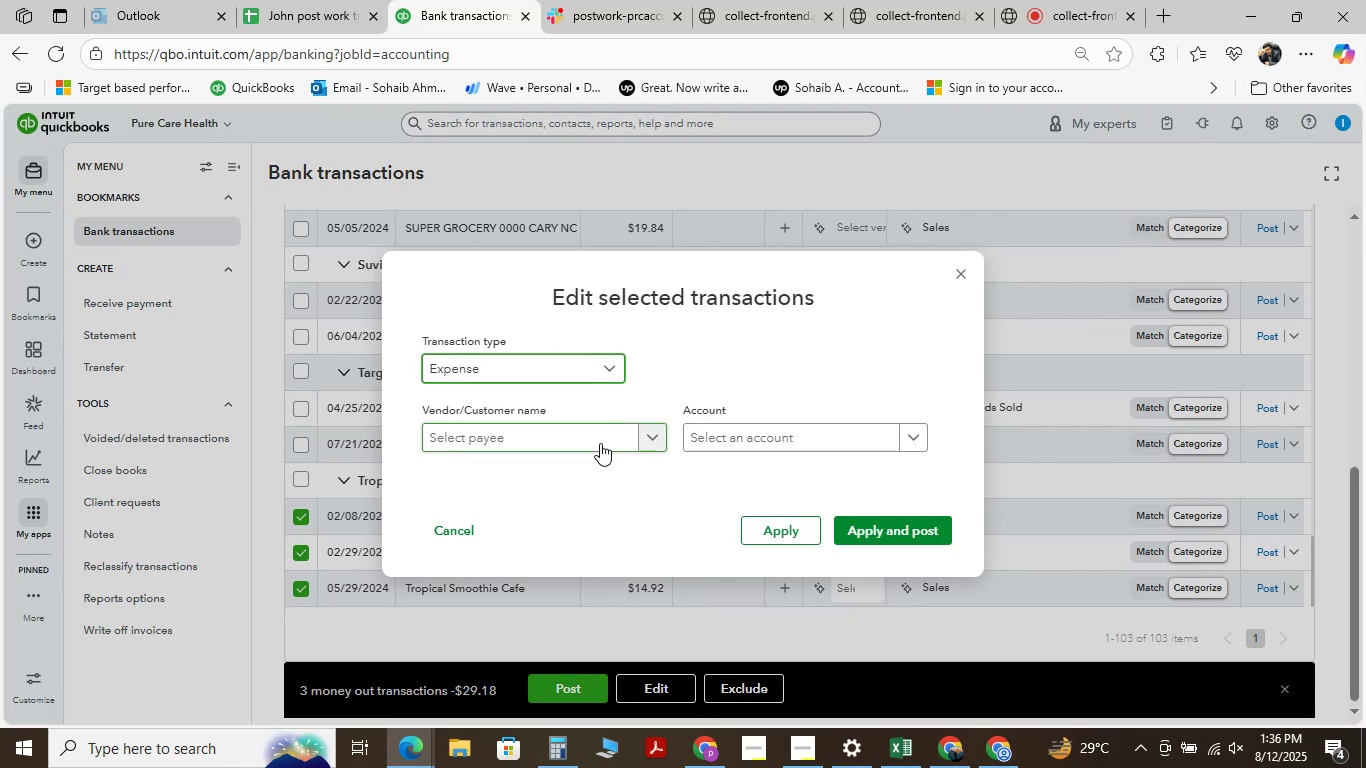 
left_click([600, 443])
 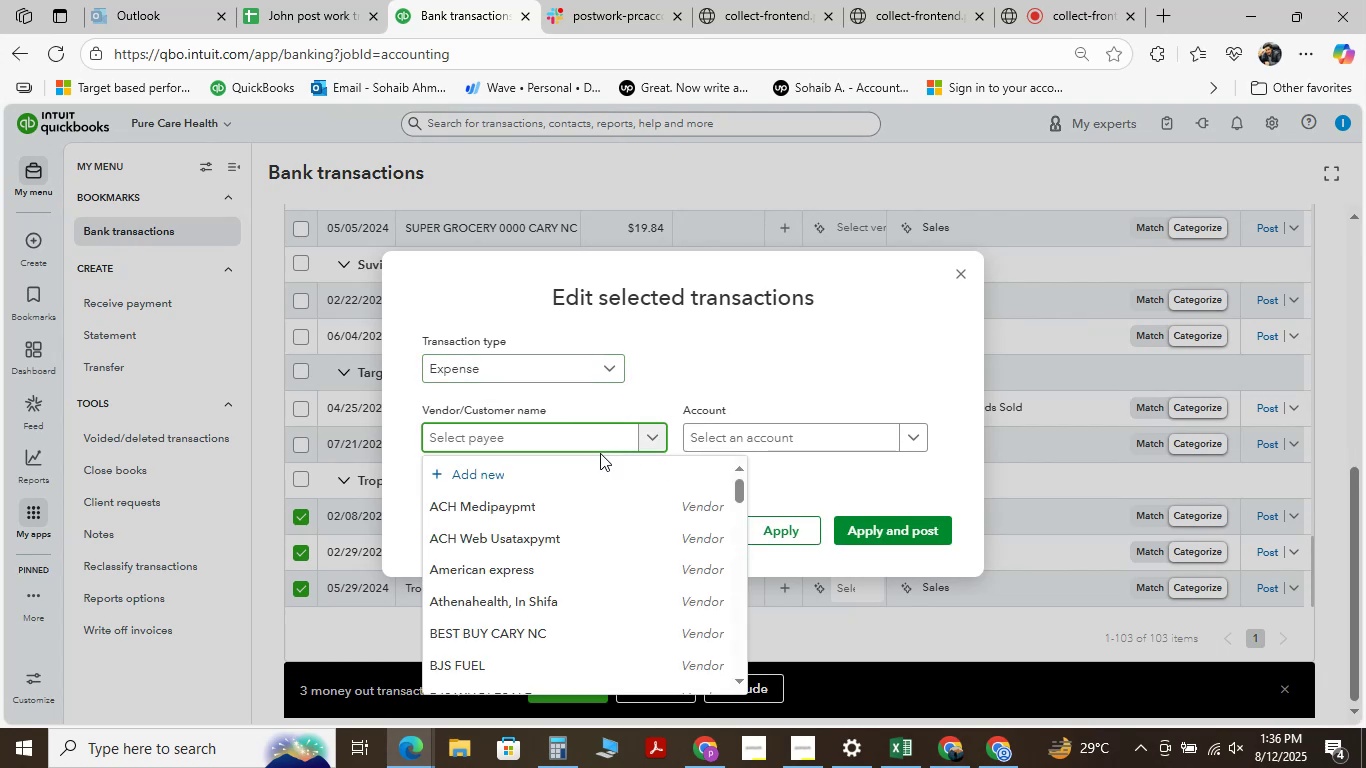 
type(TRO)
 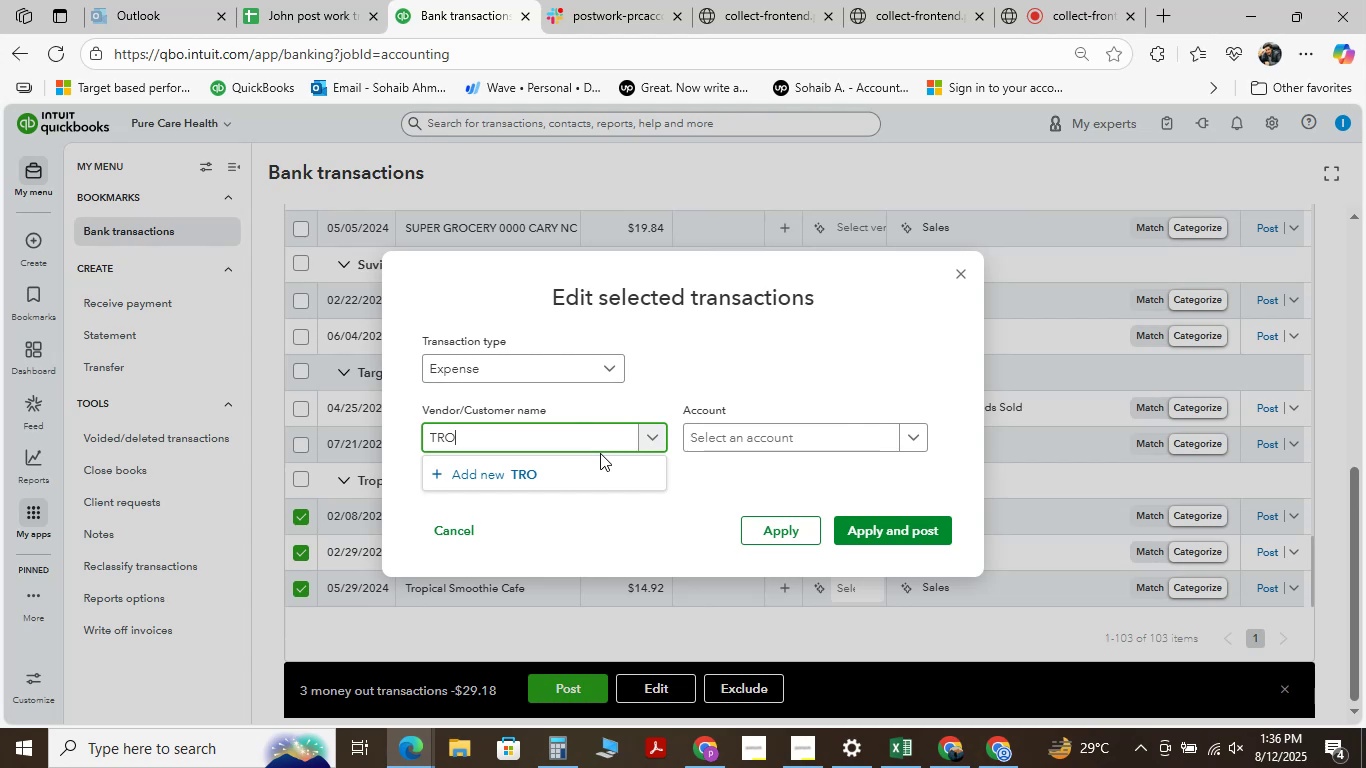 
wait(5.34)
 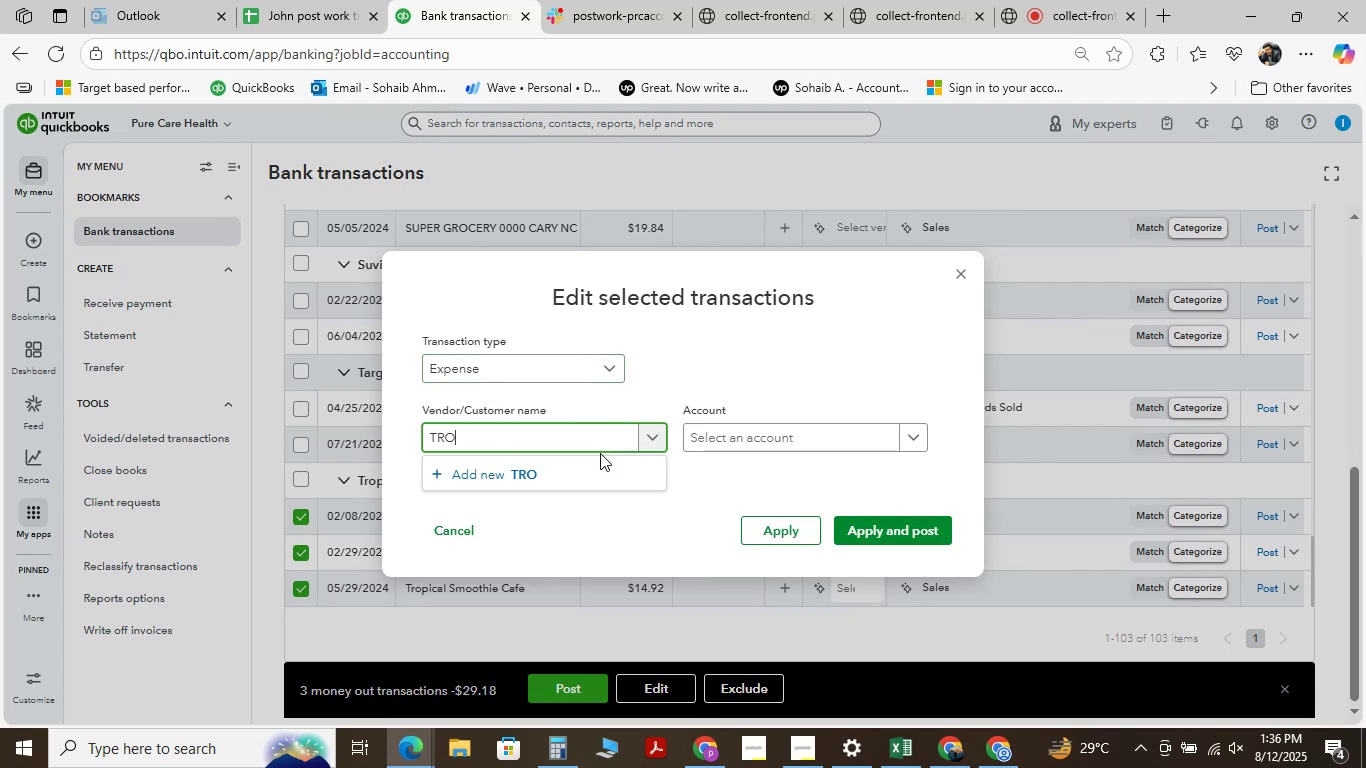 
key(Backspace)
key(Backspace)
type(ropical Smoothie CC)
key(Backspace)
type(afe)
 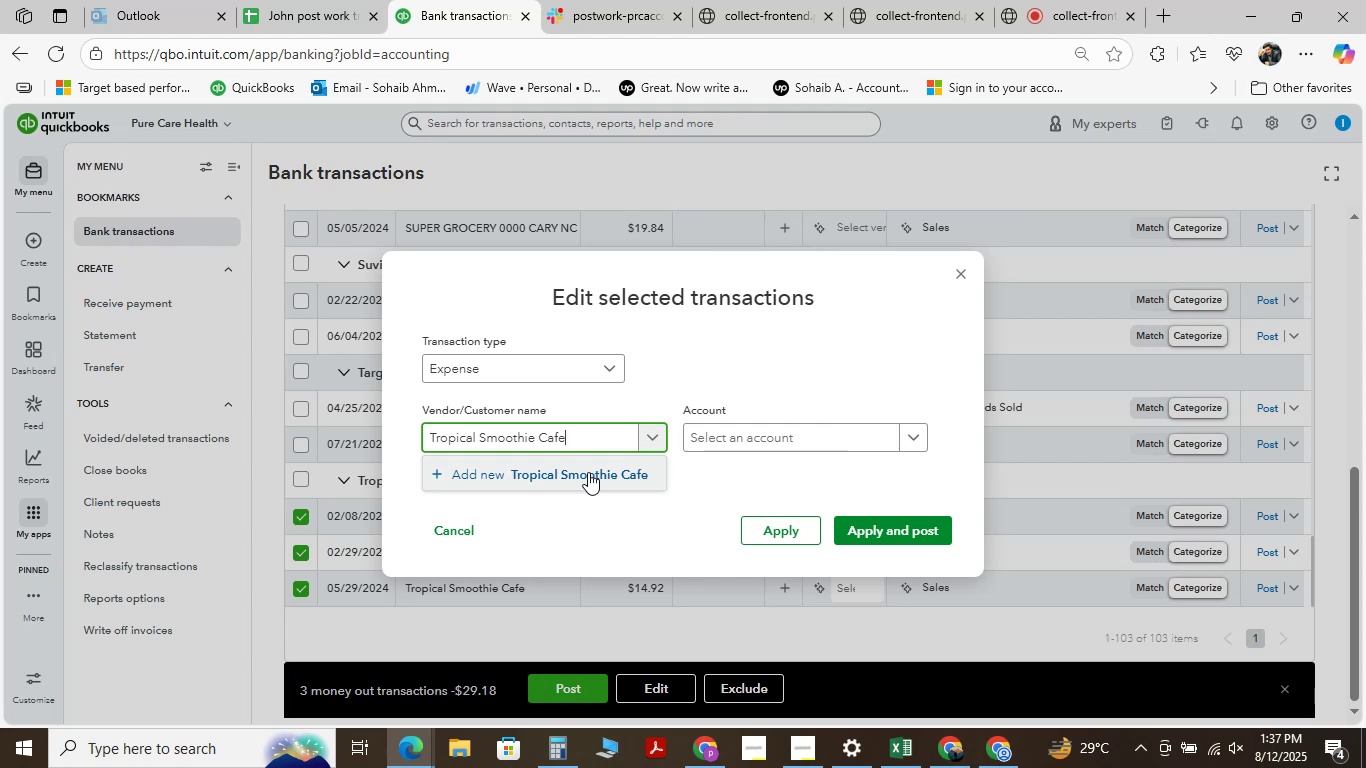 
wait(5.25)
 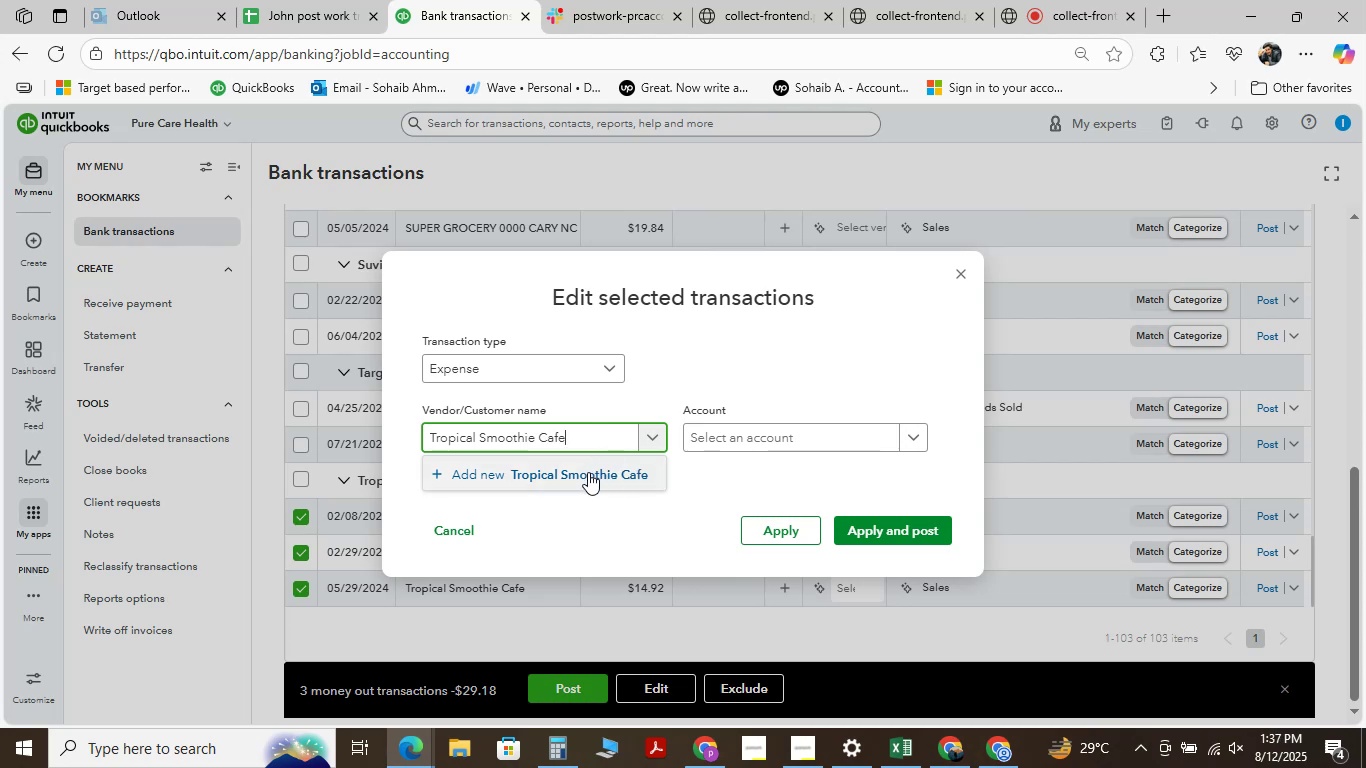 
left_click([588, 472])
 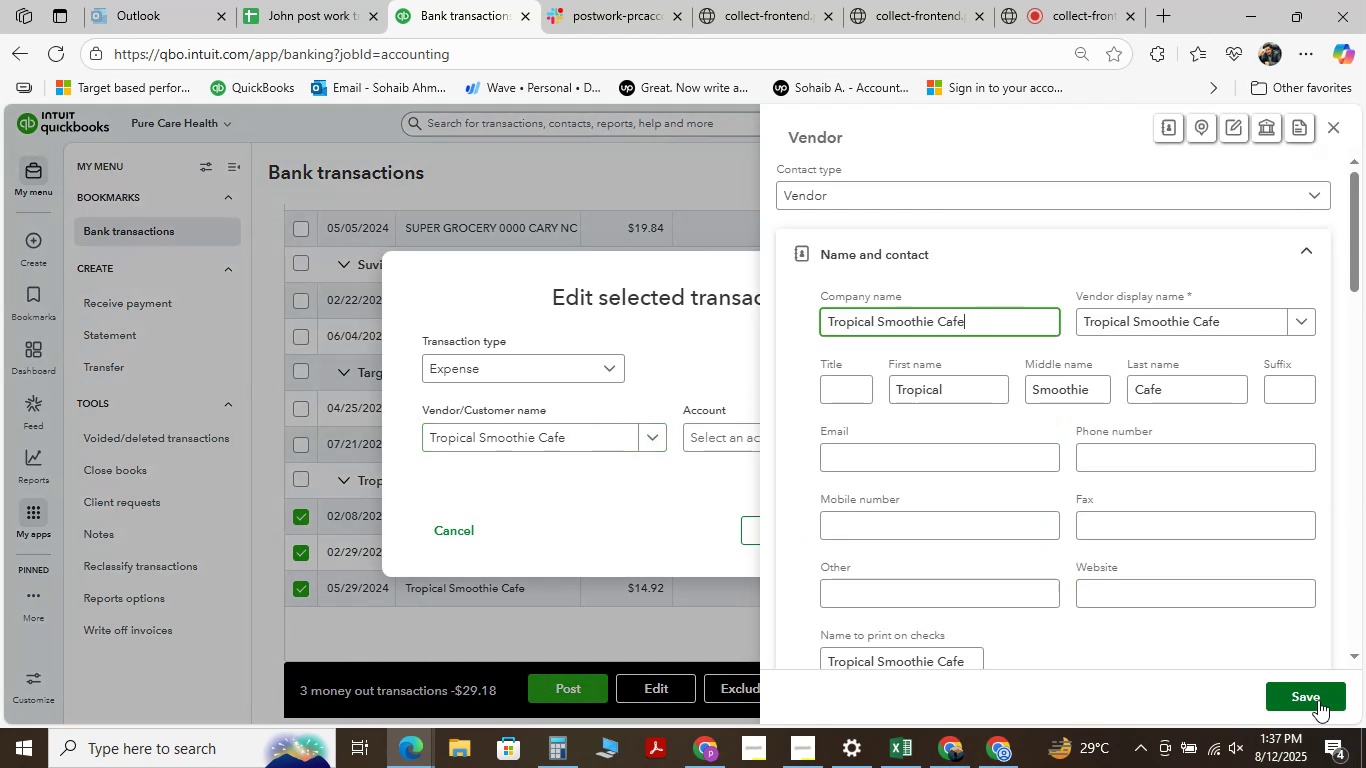 
left_click([1311, 696])
 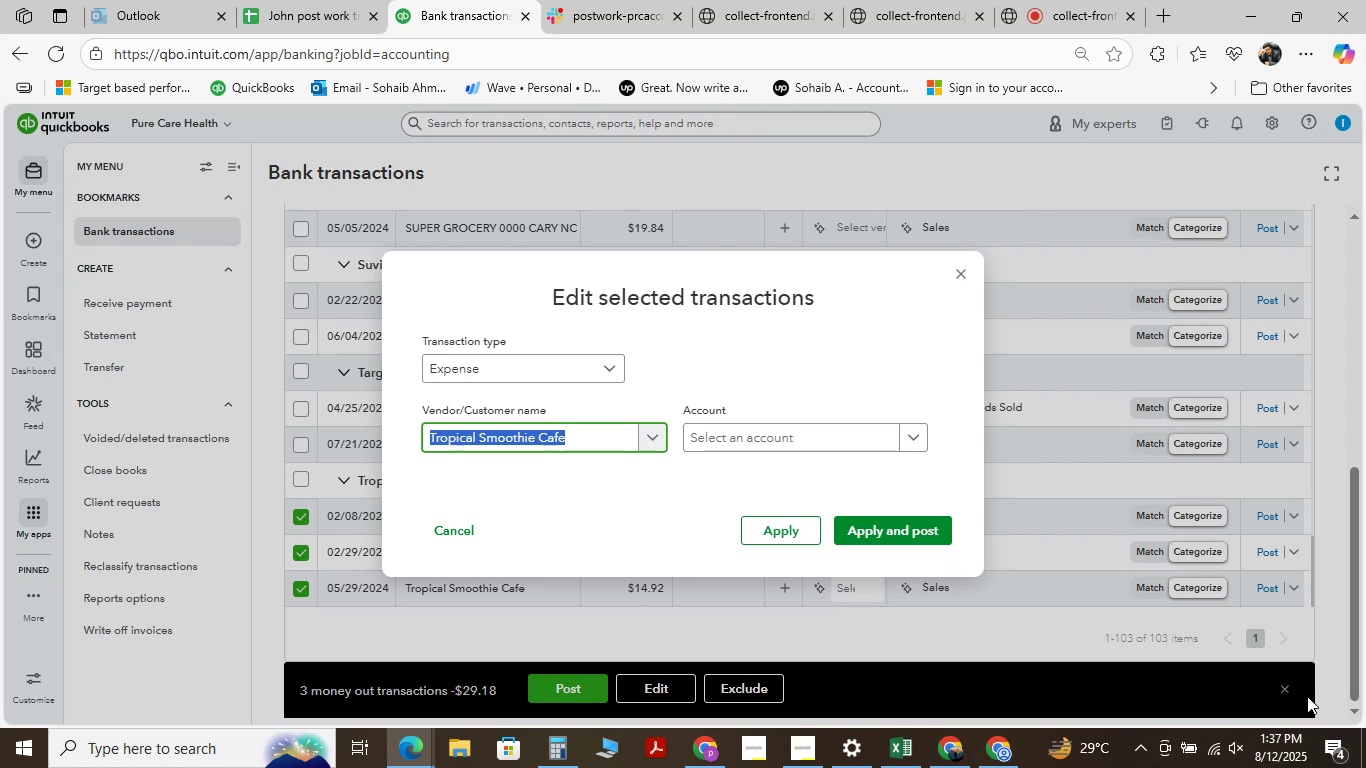 
wait(9.59)
 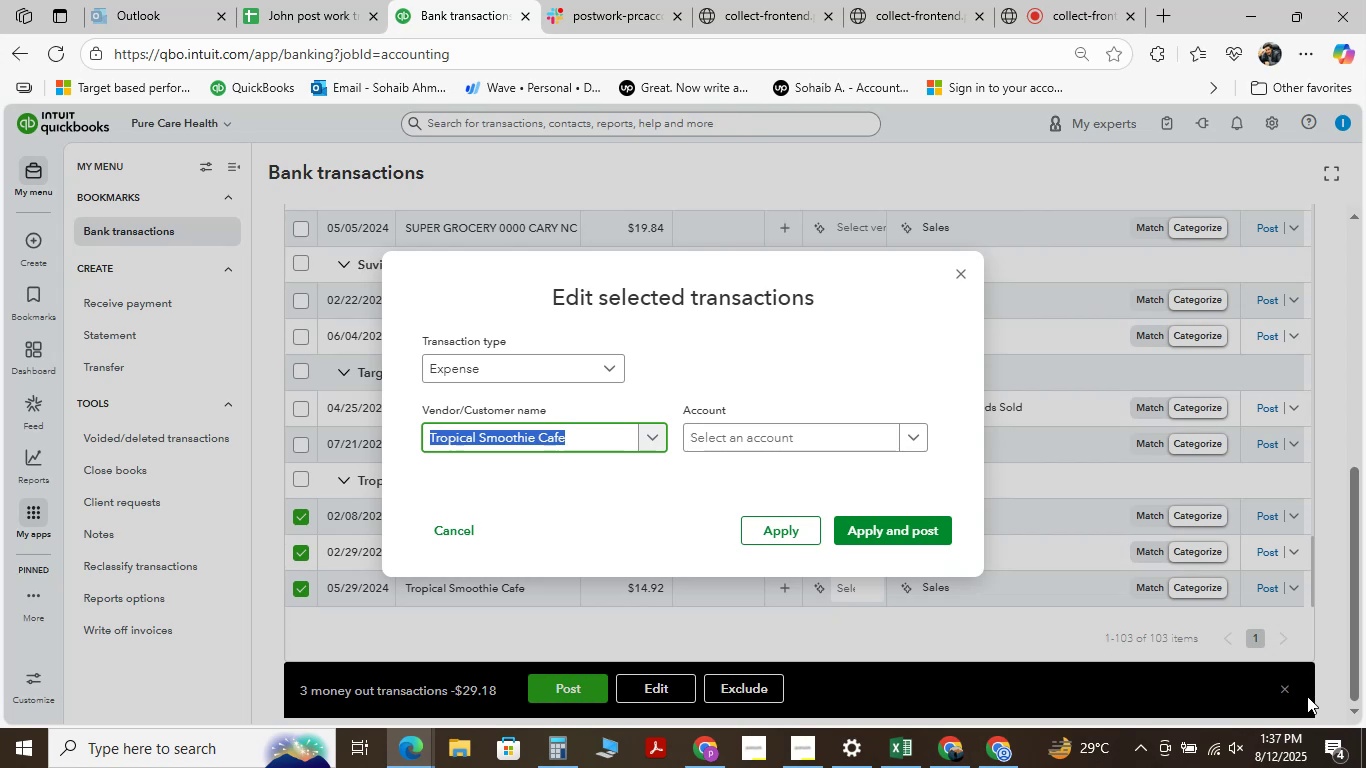 
left_click([874, 432])
 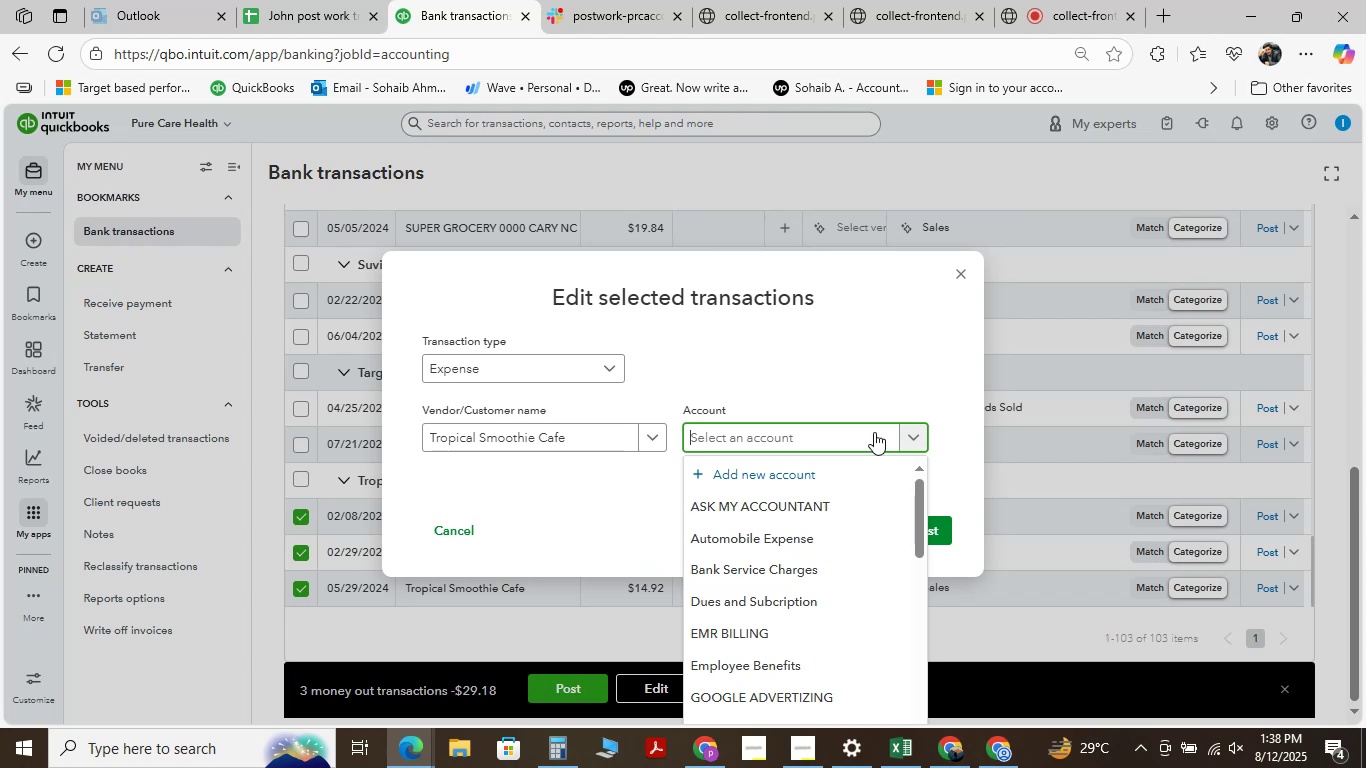 
wait(43.75)
 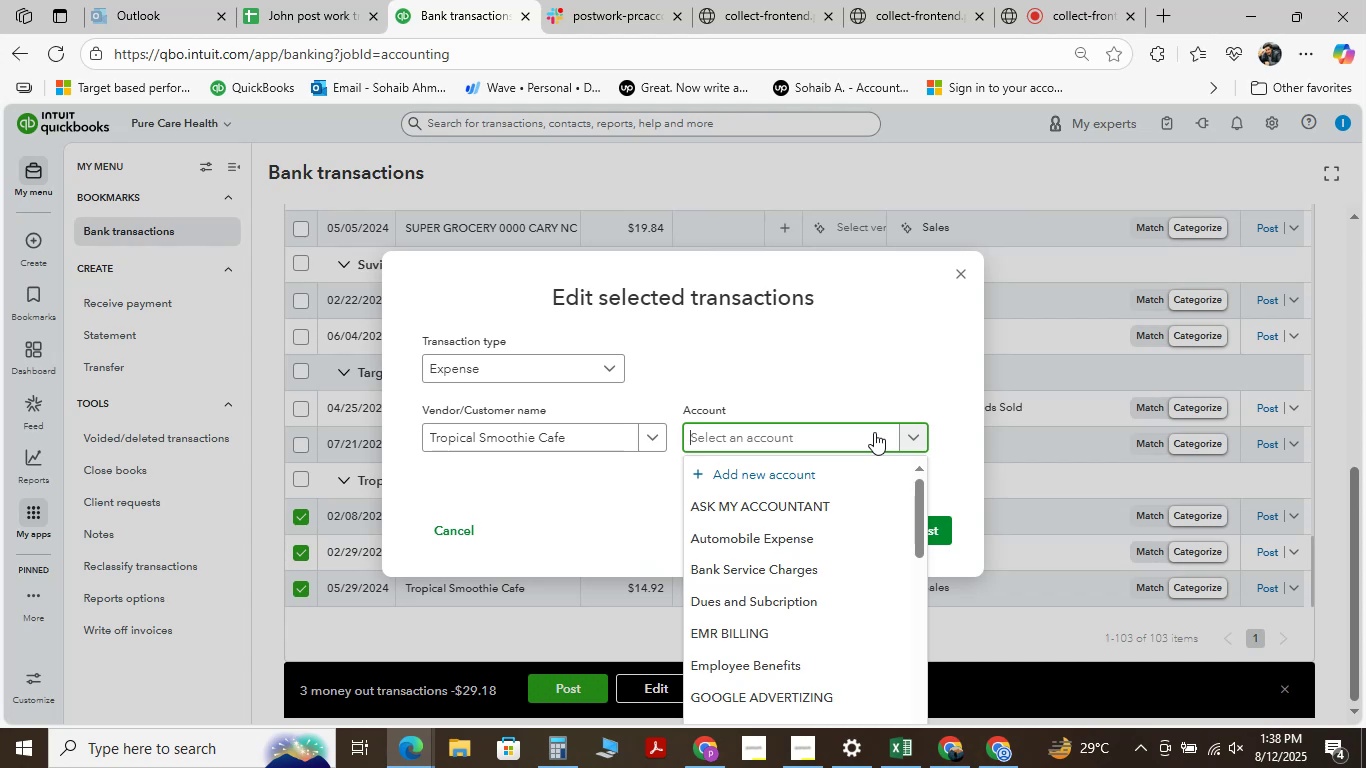 
type(meal)
 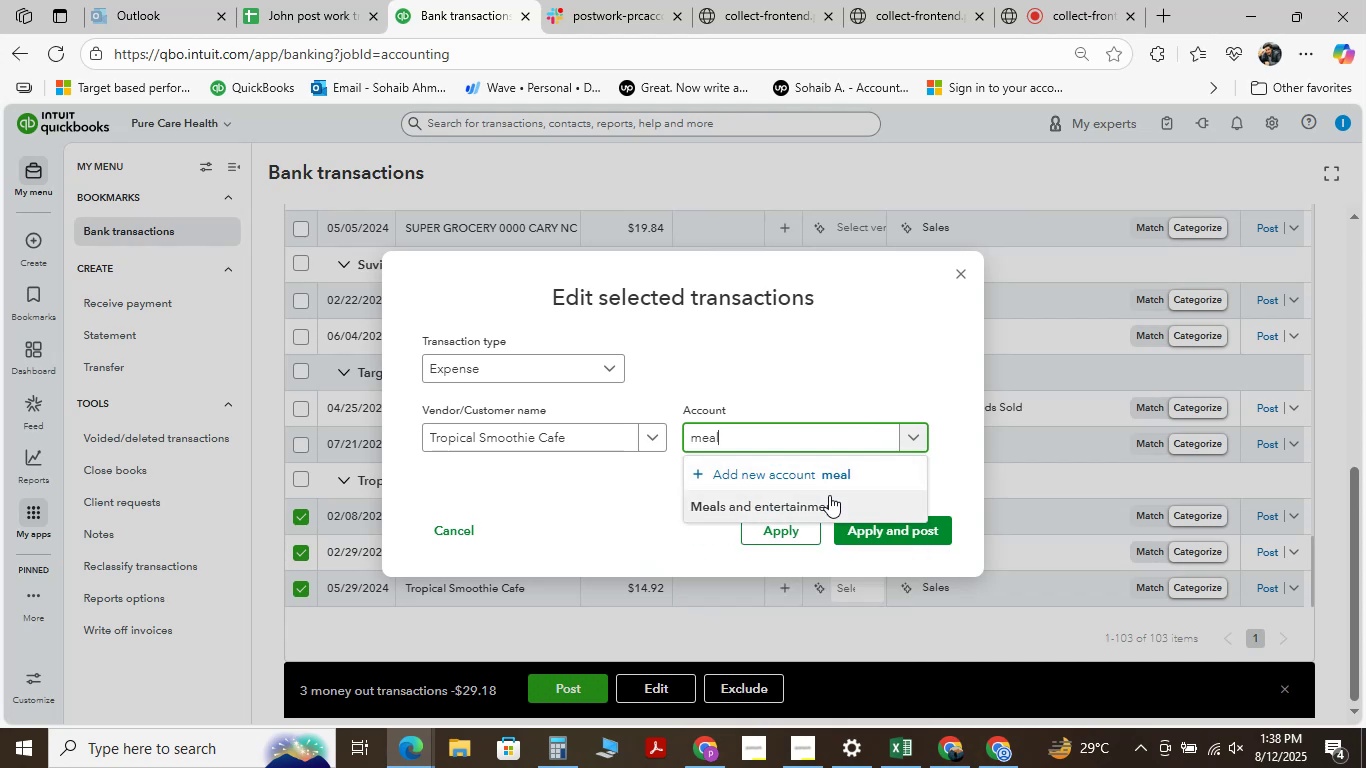 
left_click([829, 497])
 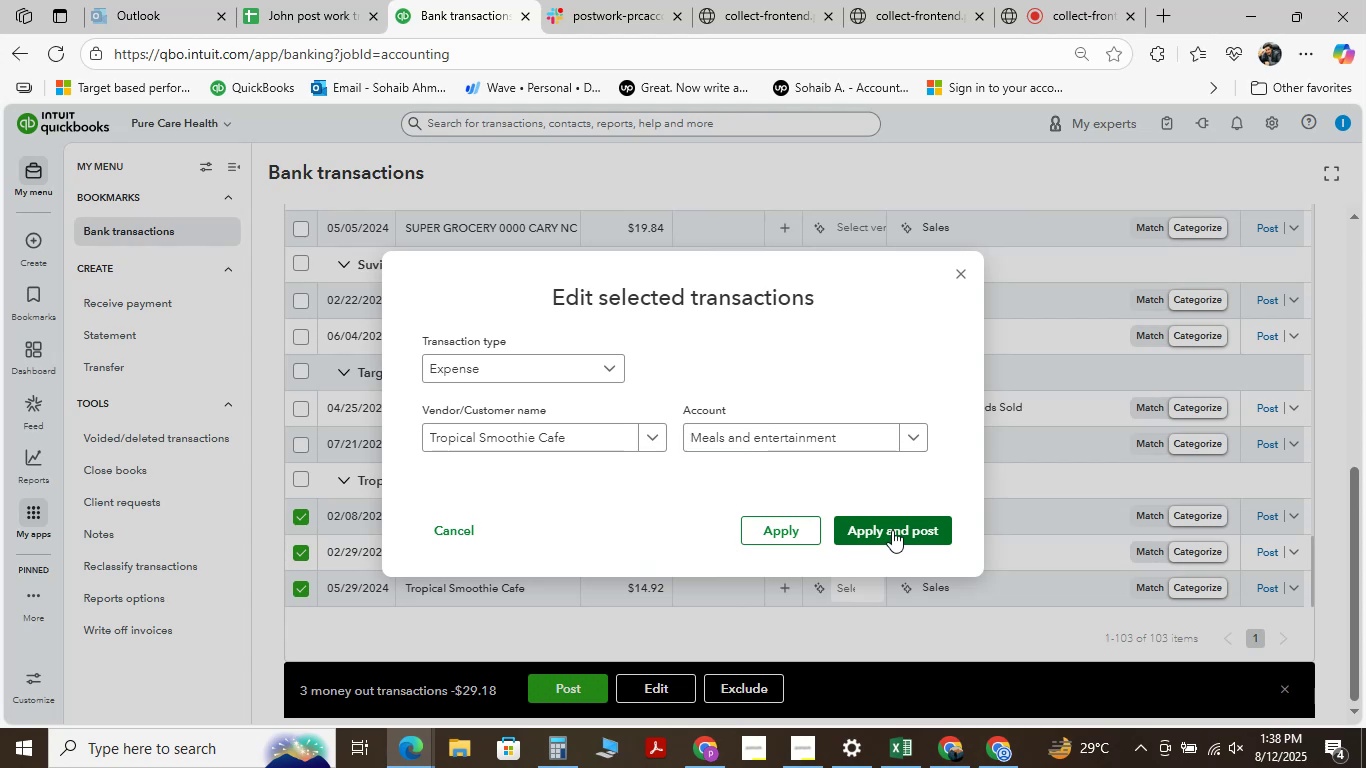 
wait(12.36)
 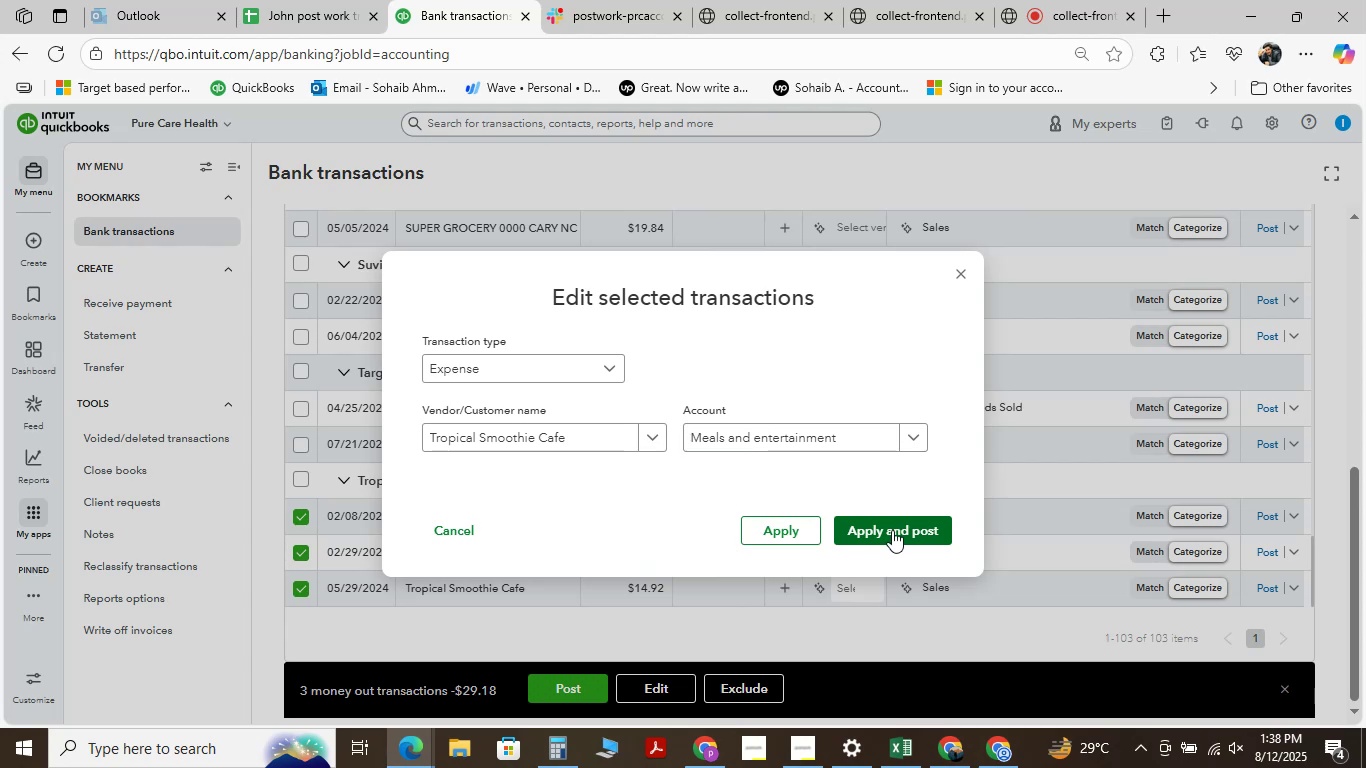 
left_click([891, 530])
 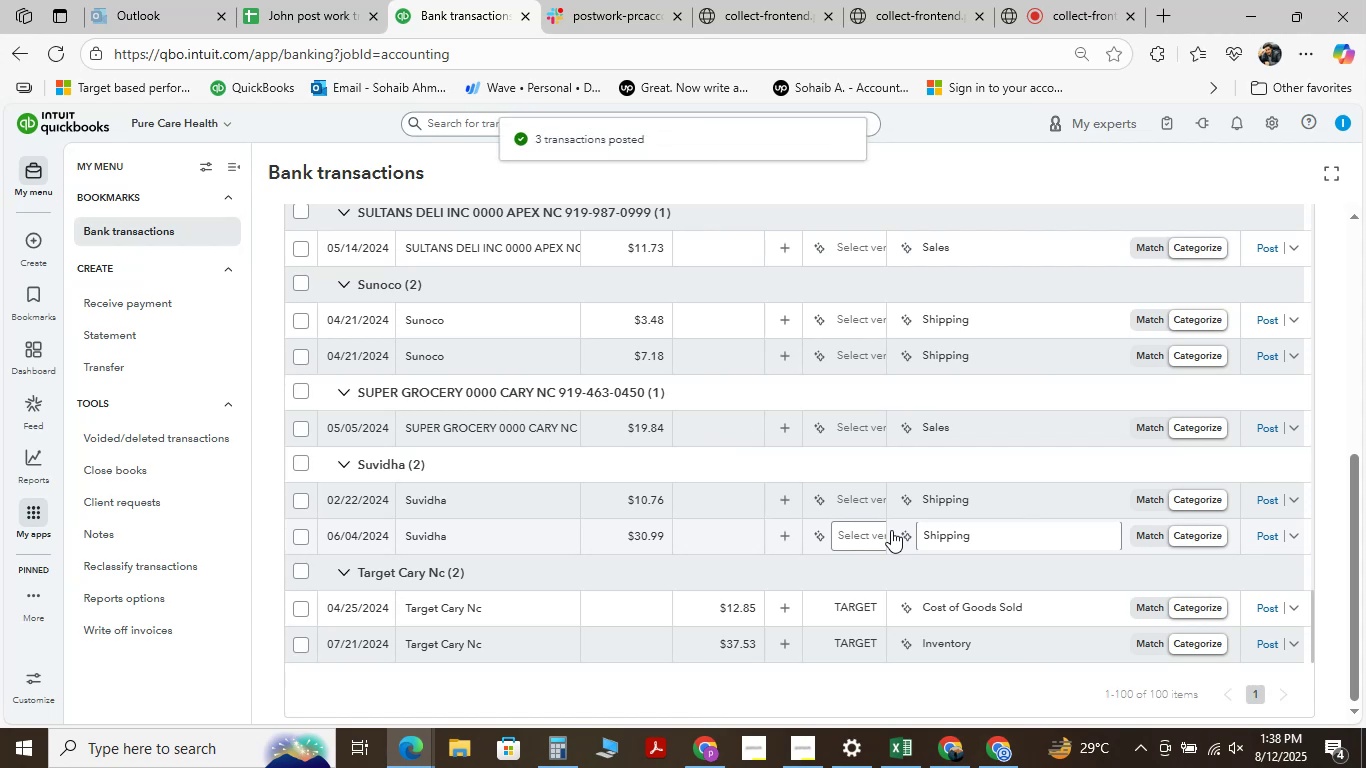 
wait(6.52)
 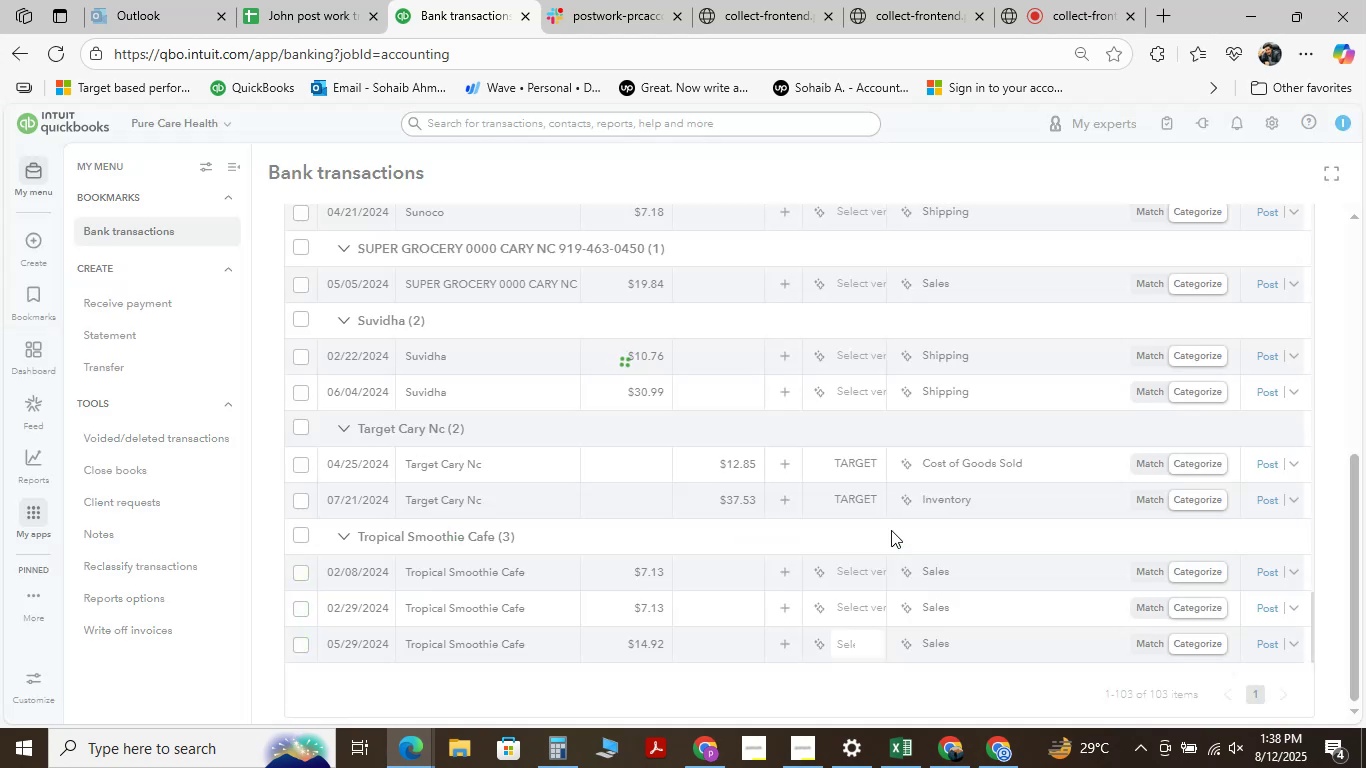 
mouse_move([859, 346])
 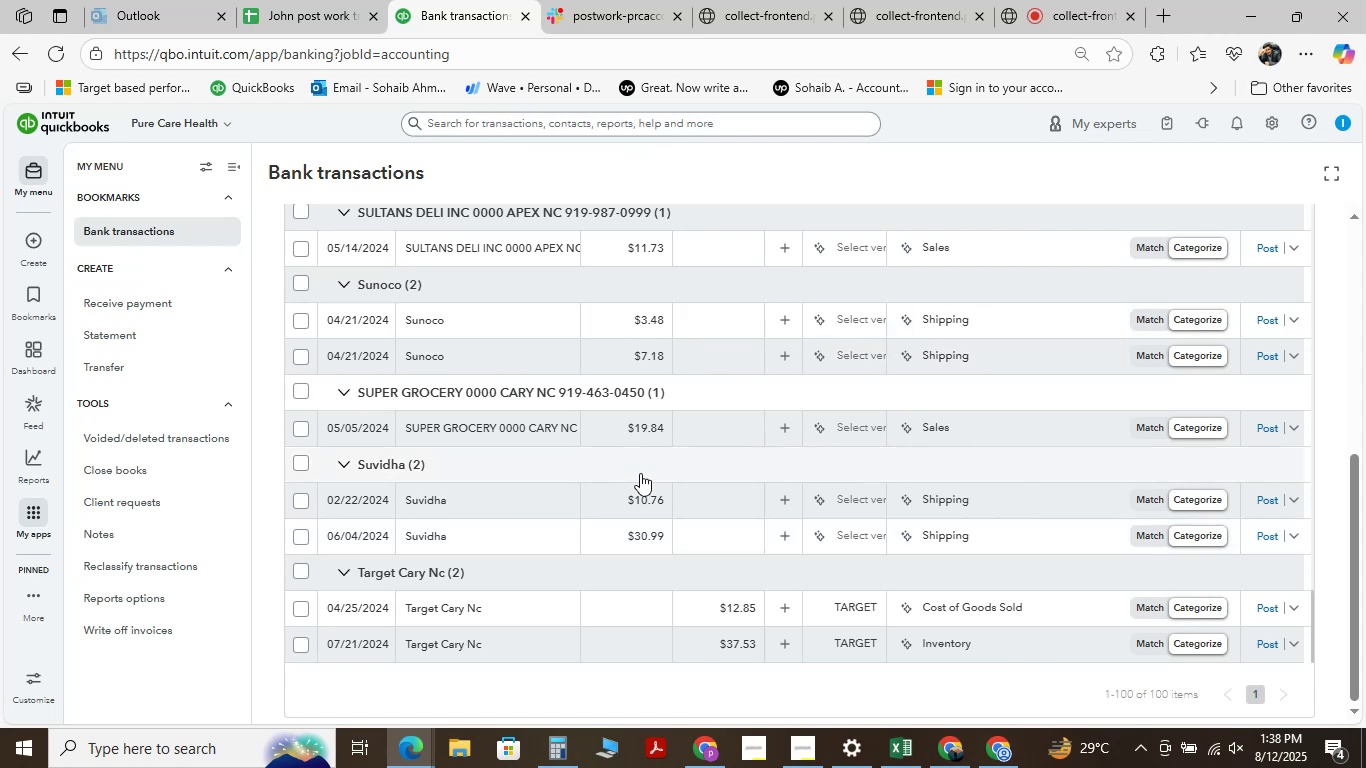 
scroll: coordinate [461, 453], scroll_direction: up, amount: 4.0
 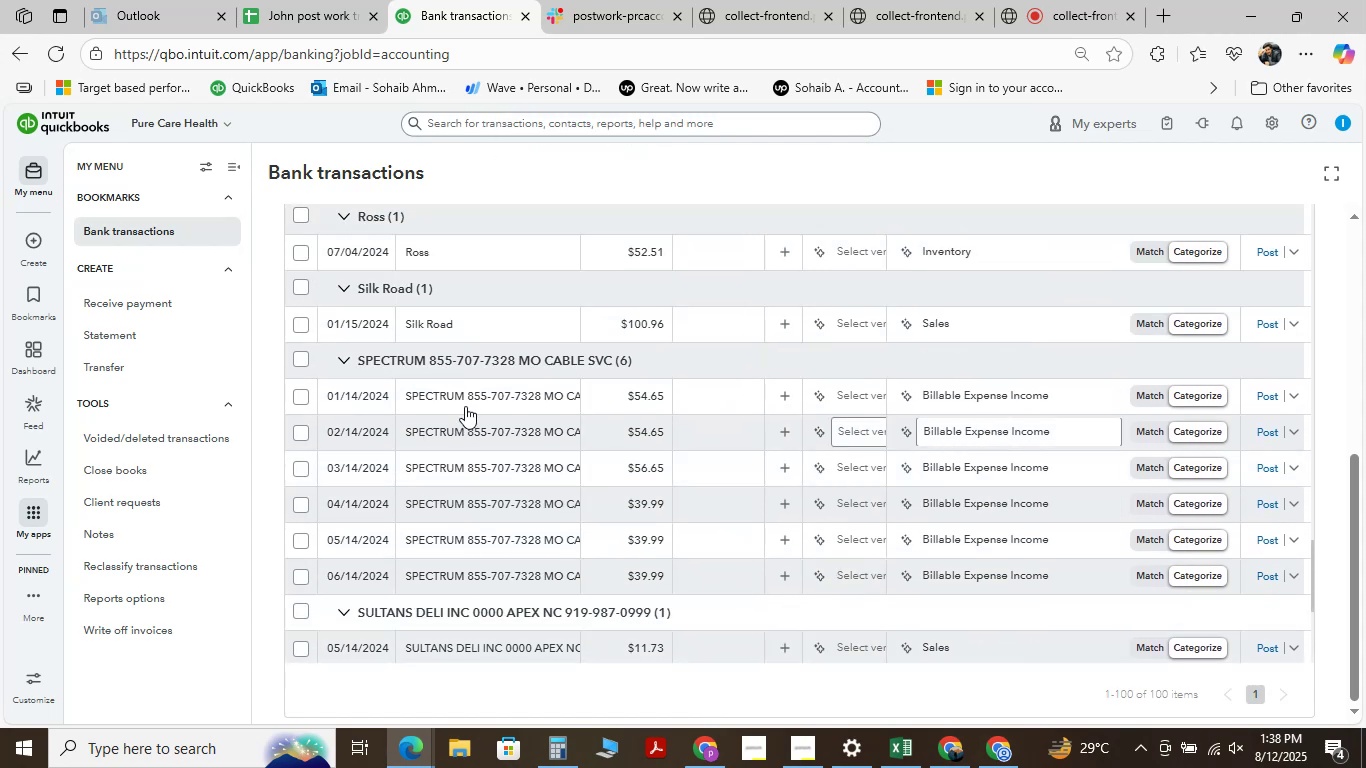 
left_click([461, 396])
 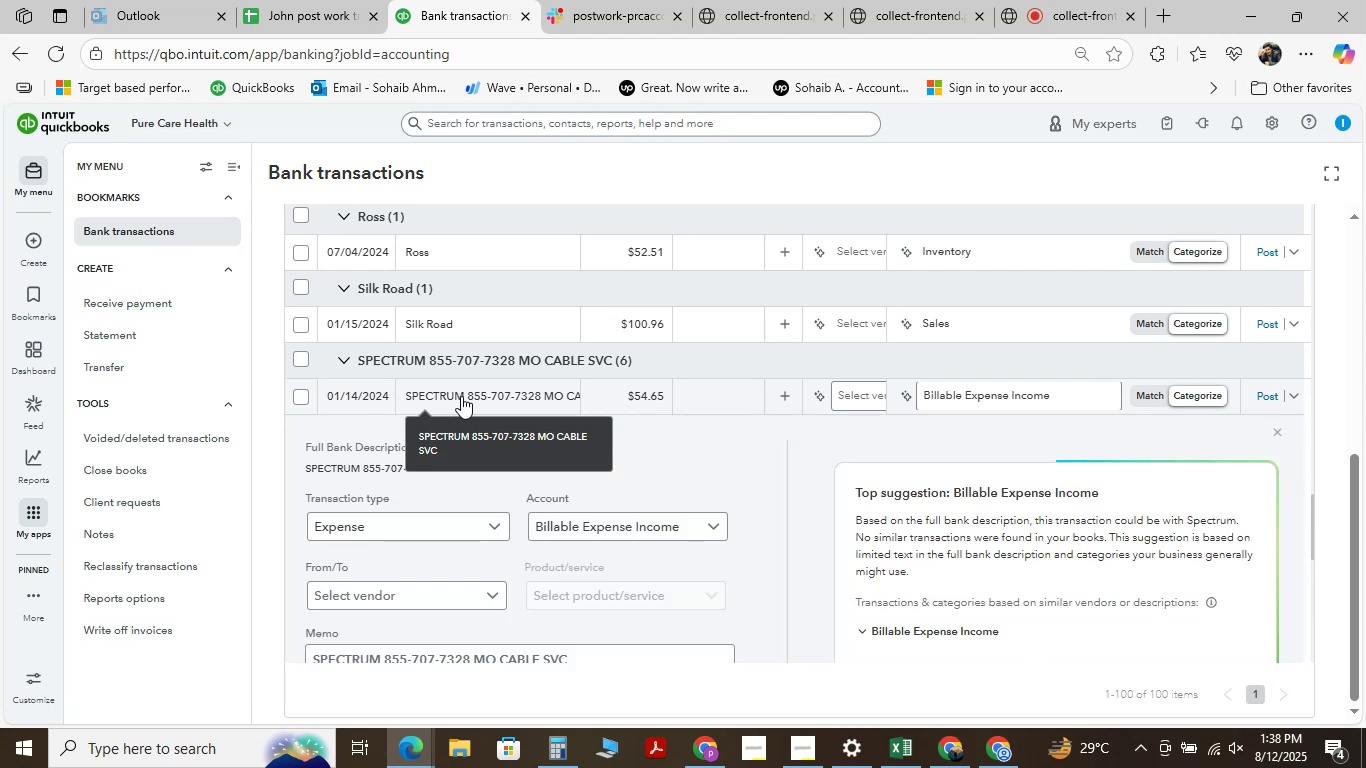 
scroll: coordinate [424, 539], scroll_direction: down, amount: 1.0
 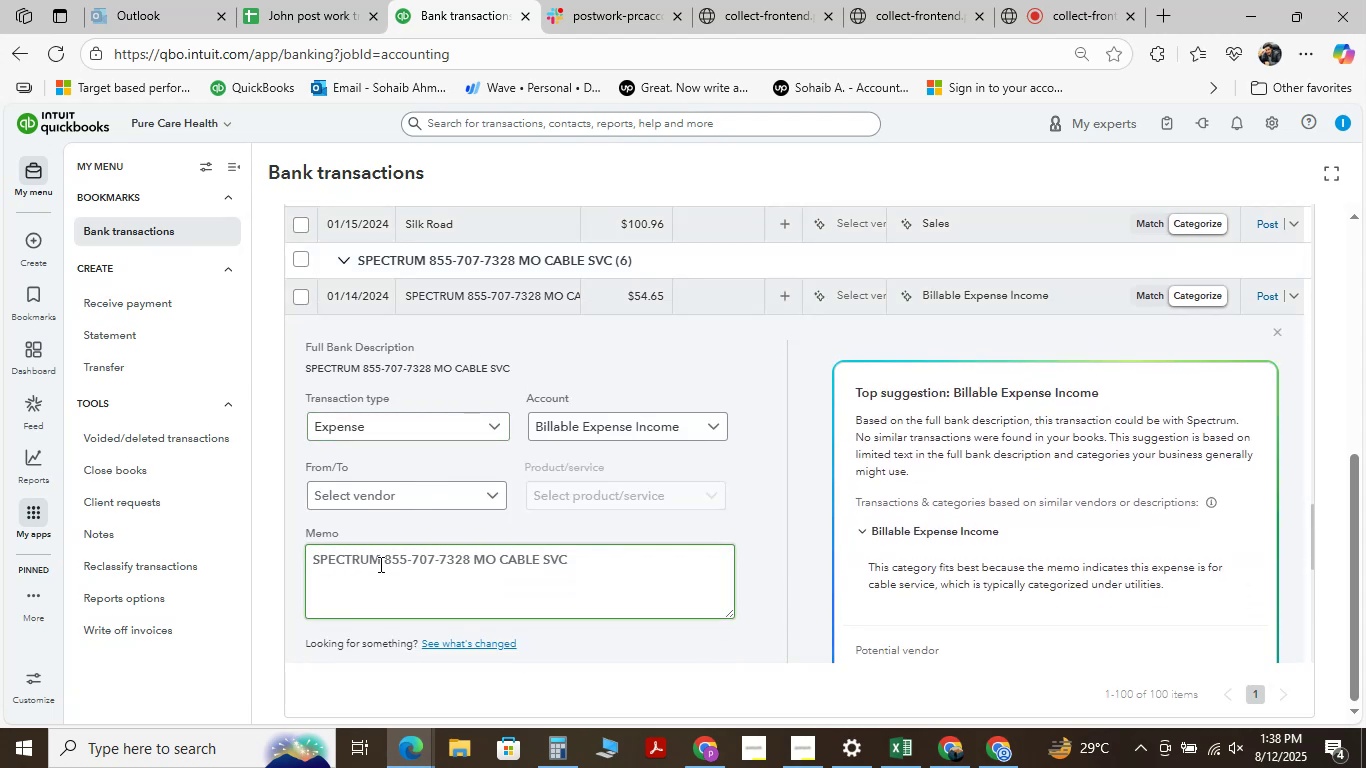 
left_click_drag(start_coordinate=[379, 563], to_coordinate=[285, 556])
 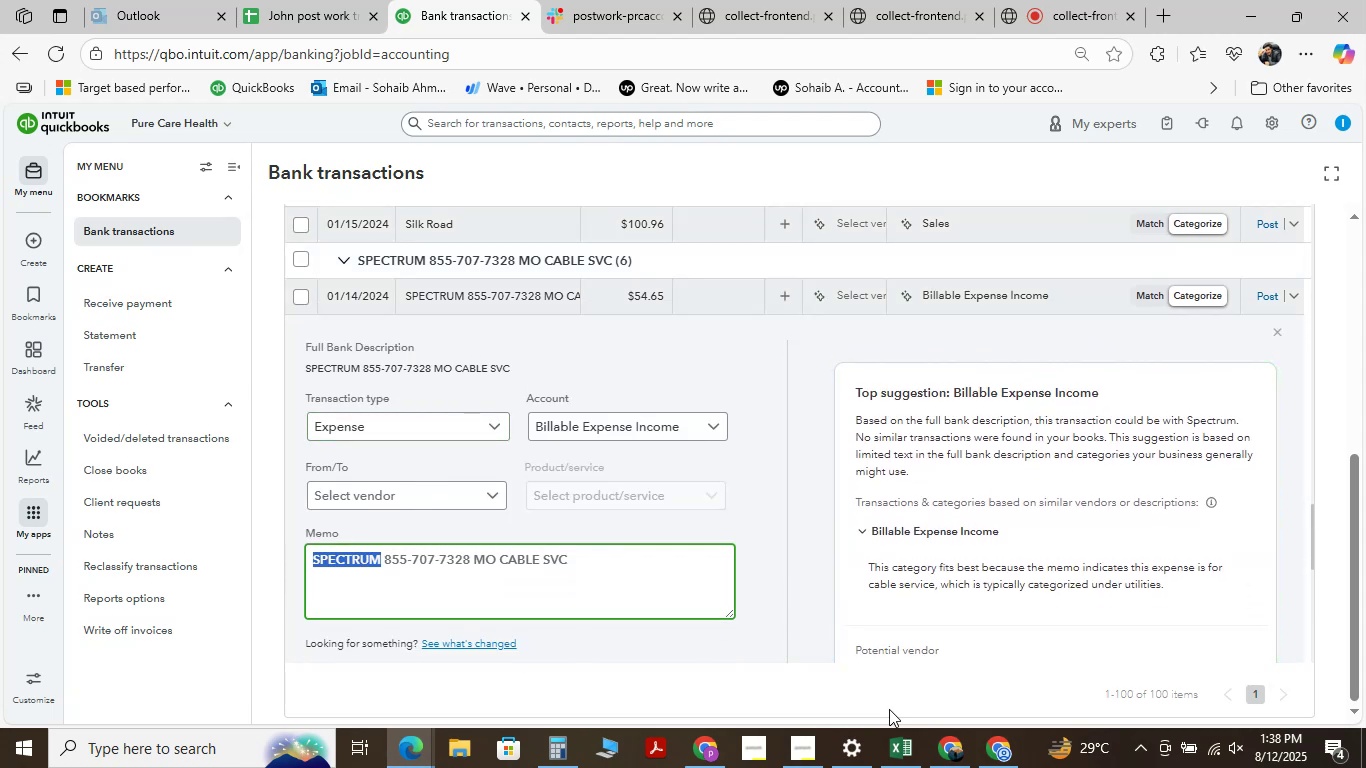 
key(Control+C)
 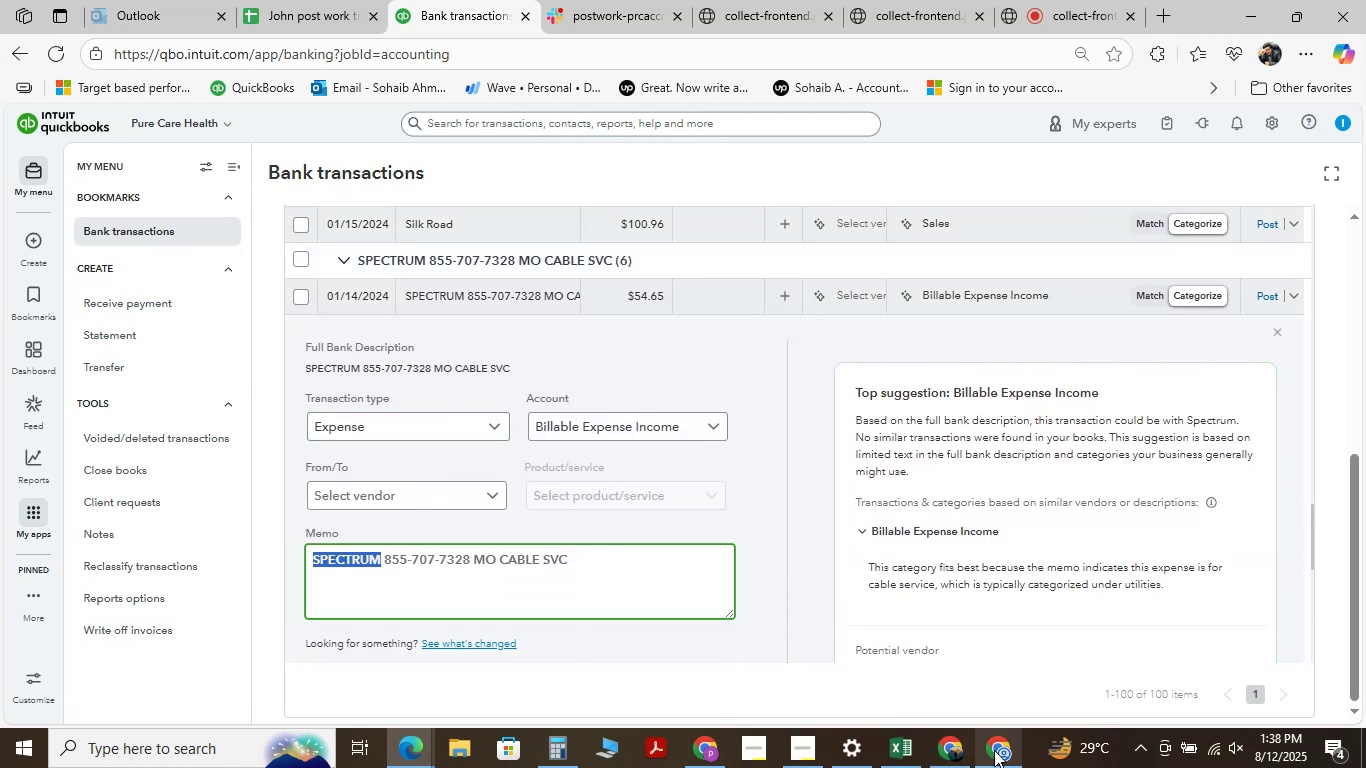 
left_click([970, 676])
 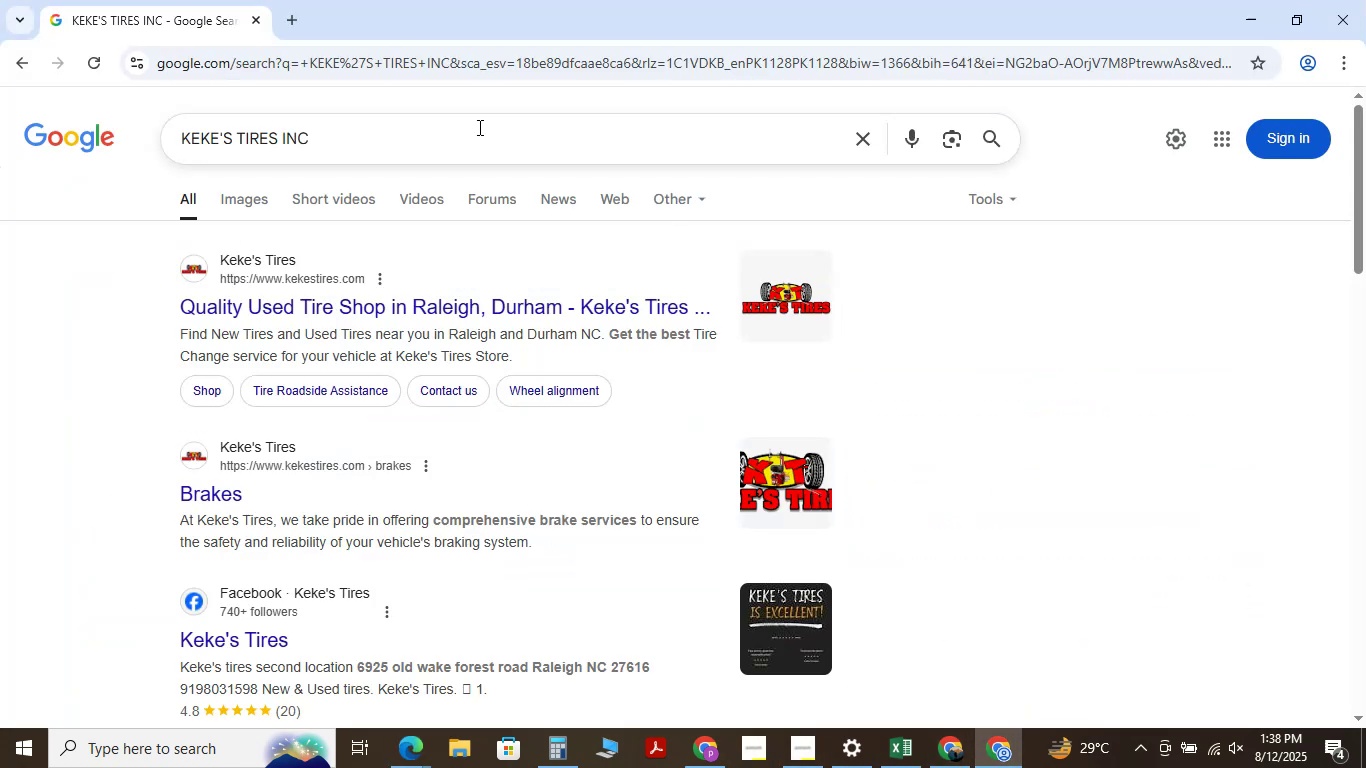 
left_click_drag(start_coordinate=[394, 107], to_coordinate=[346, 133])
 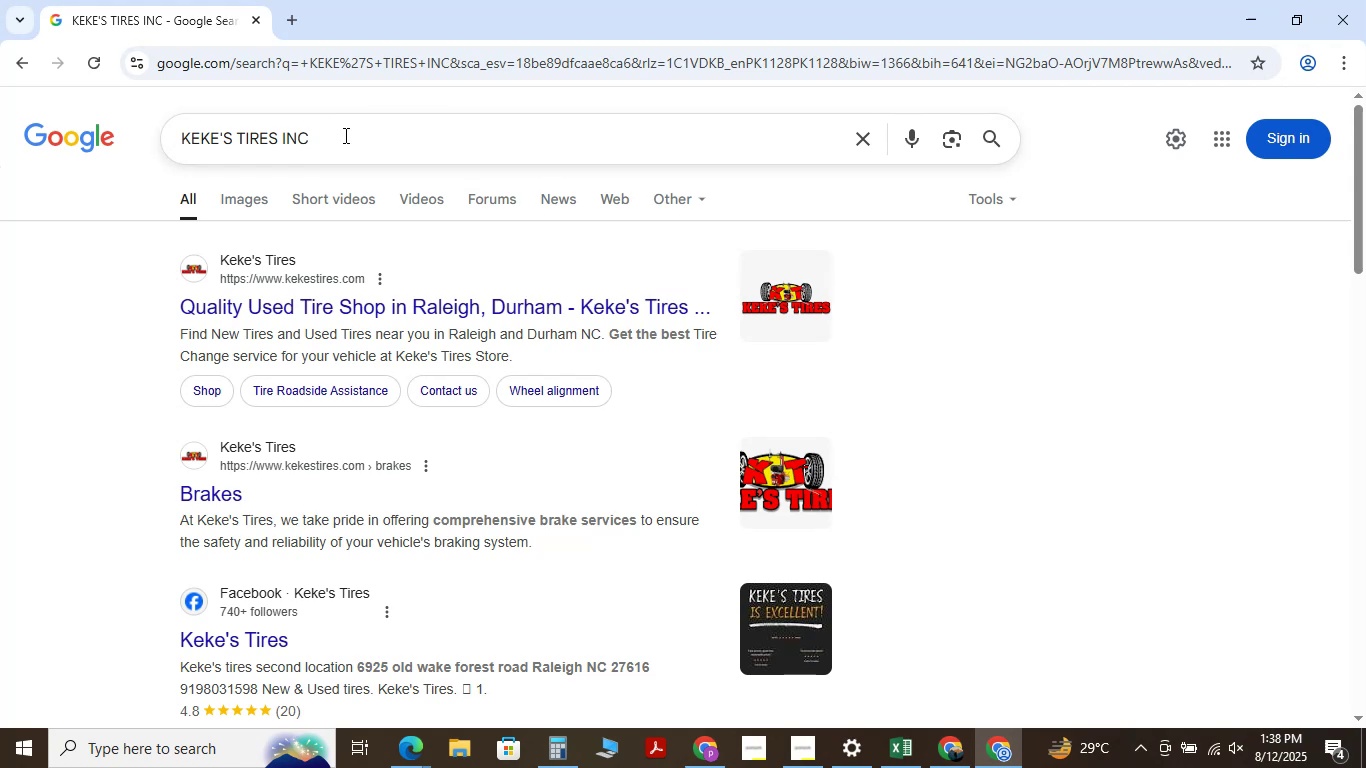 
left_click_drag(start_coordinate=[344, 135], to_coordinate=[0, 138])
 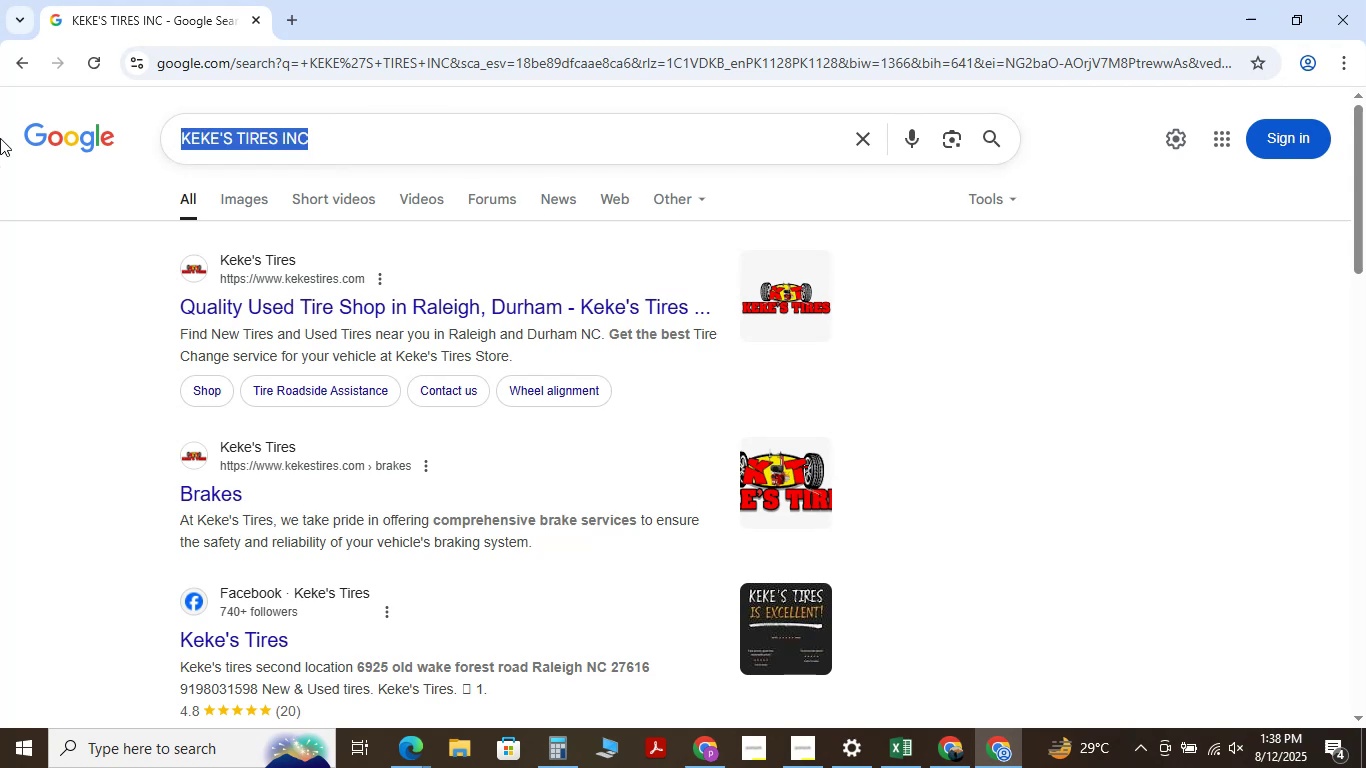 
key(Space)
 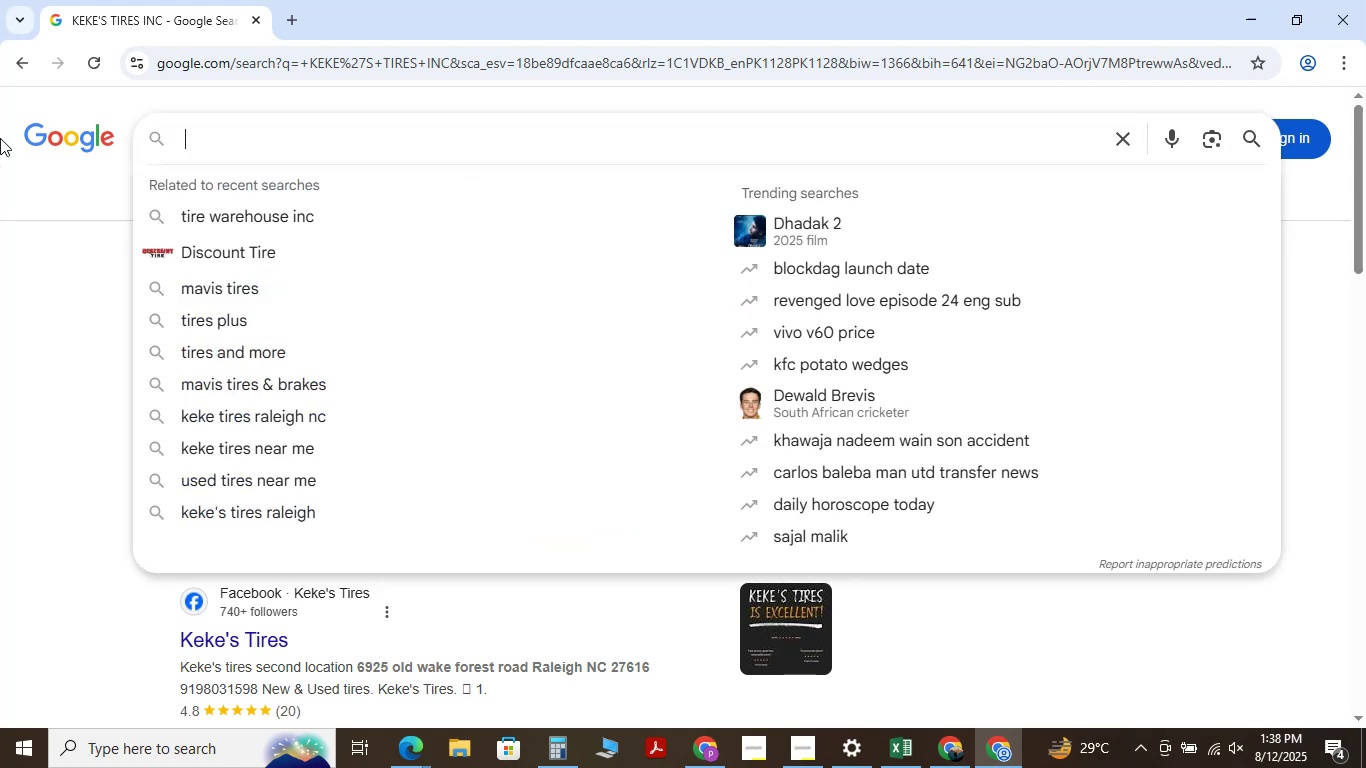 
key(Control+V)
 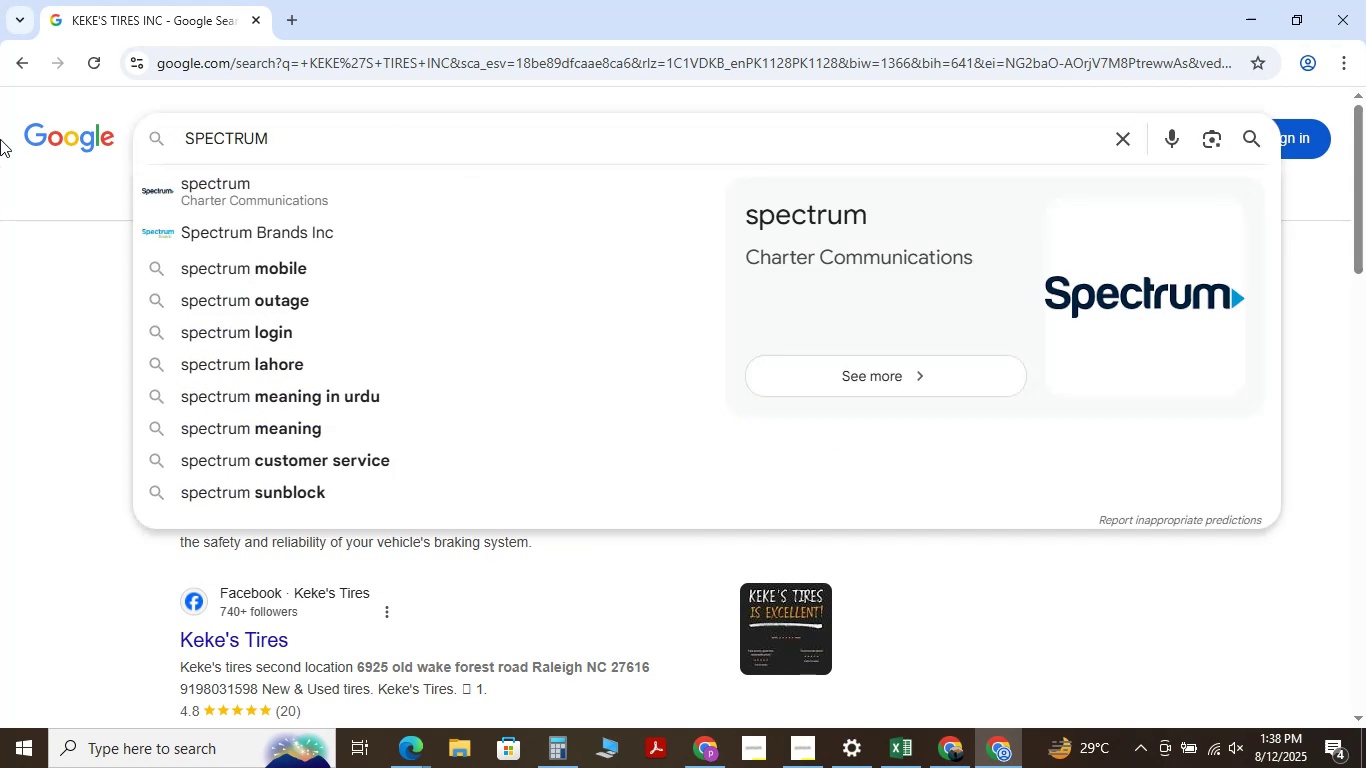 
key(NumpadEnter)
 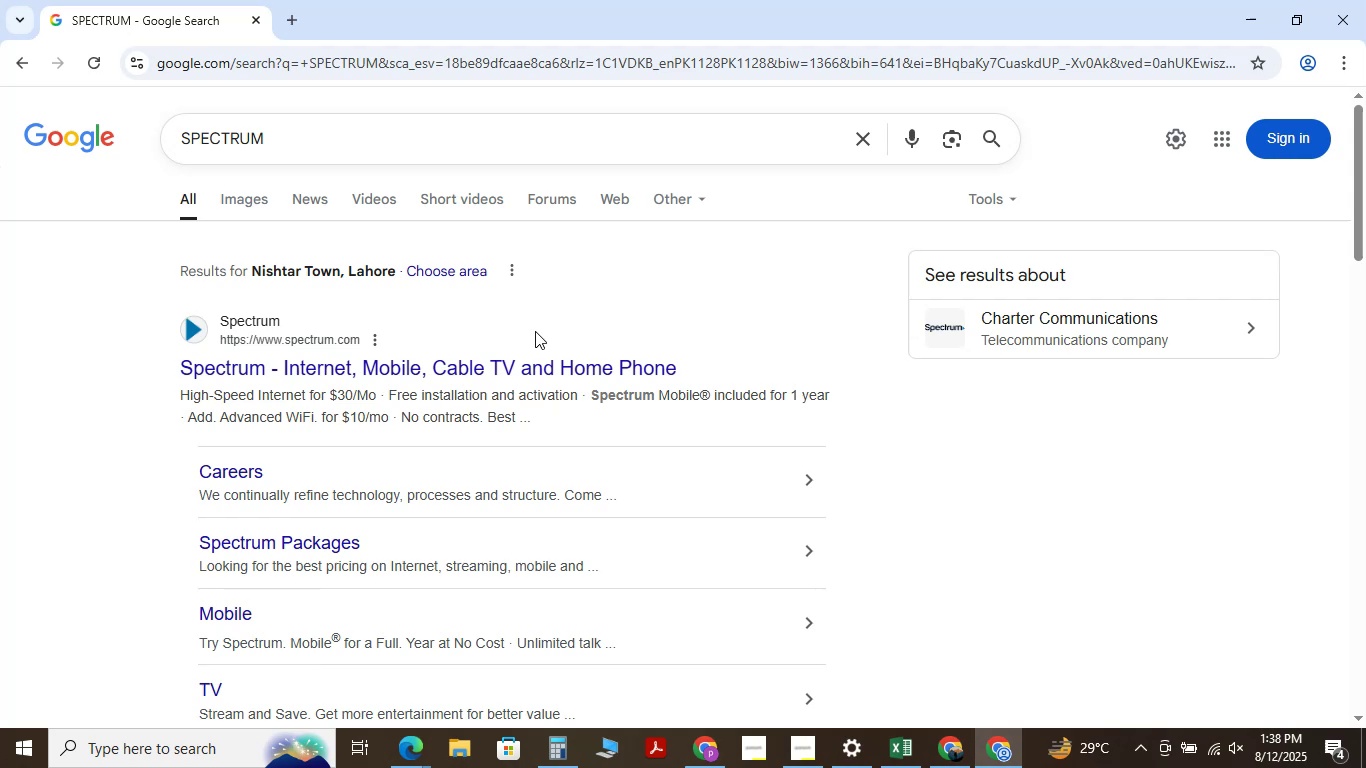 
wait(10.65)
 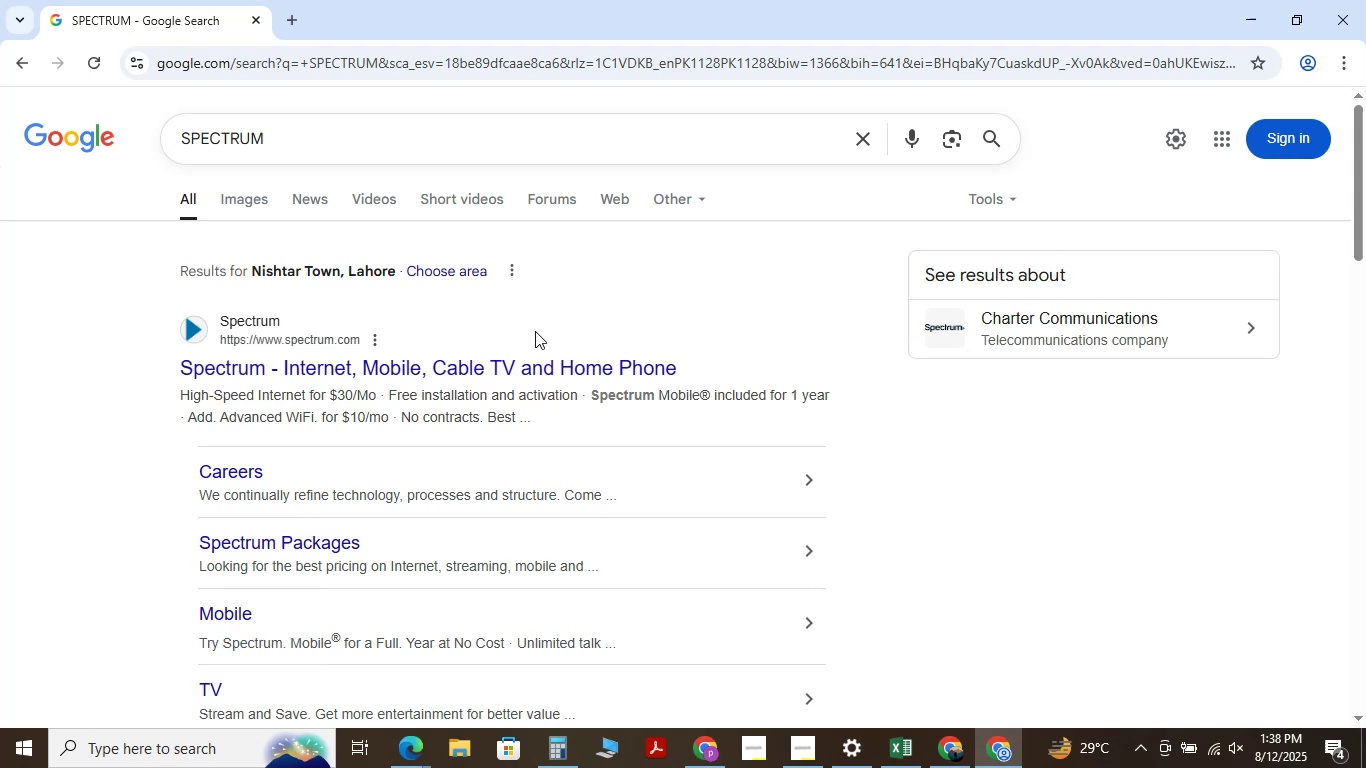 
left_click([299, 665])
 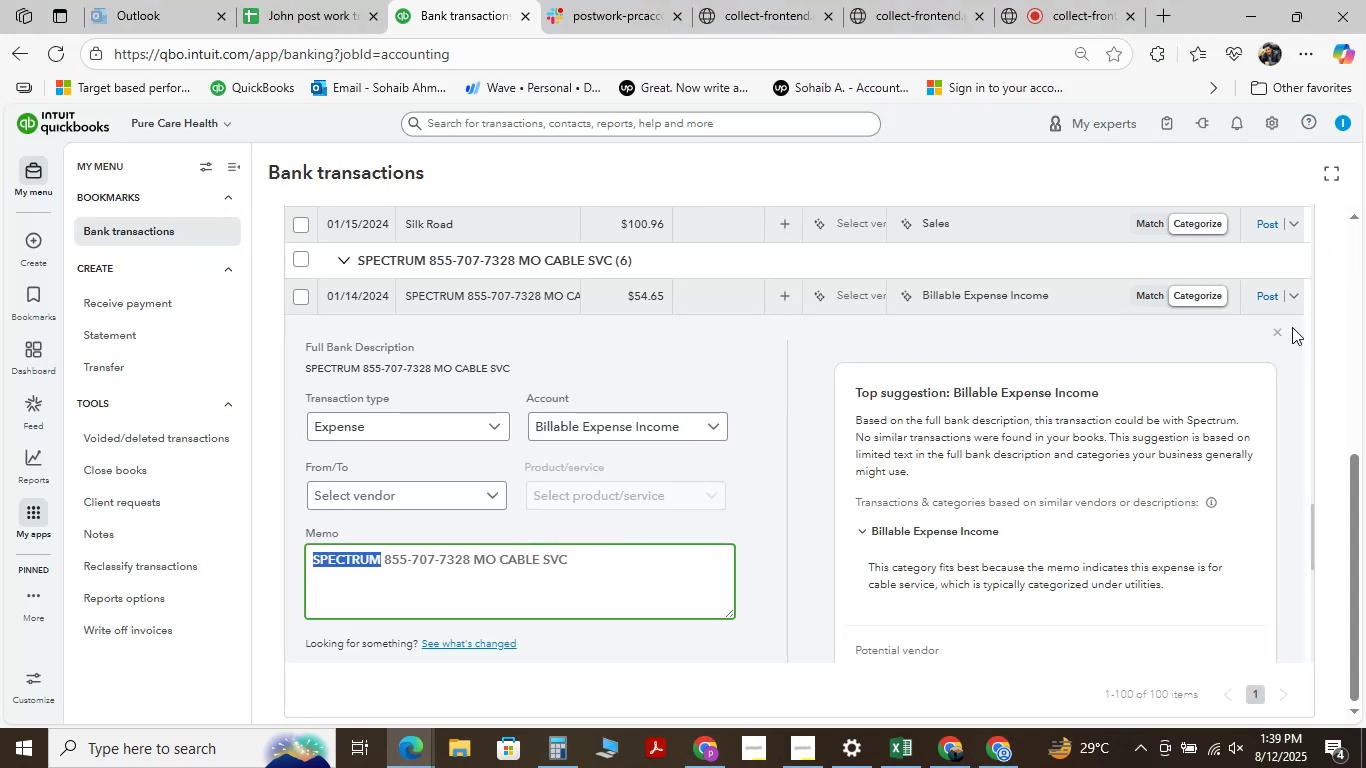 
left_click([1278, 333])
 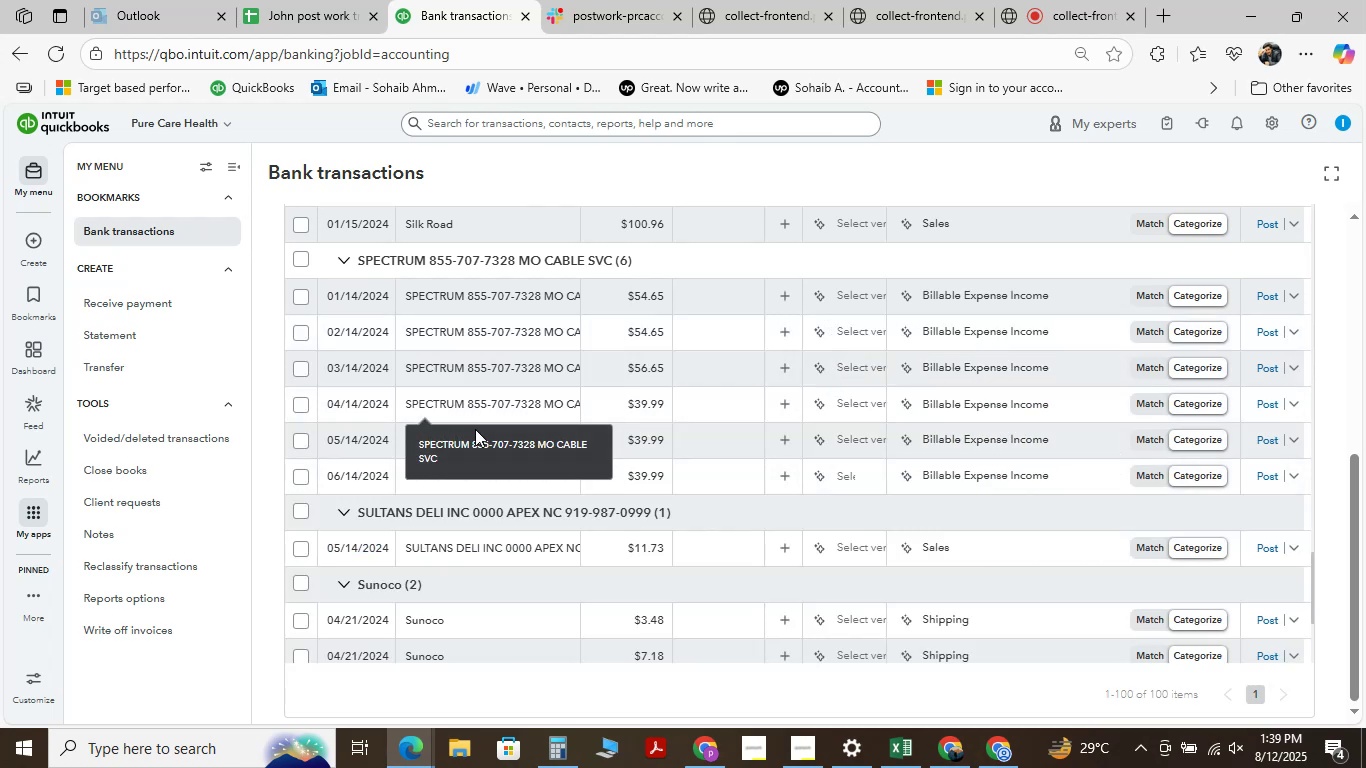 
left_click([442, 290])
 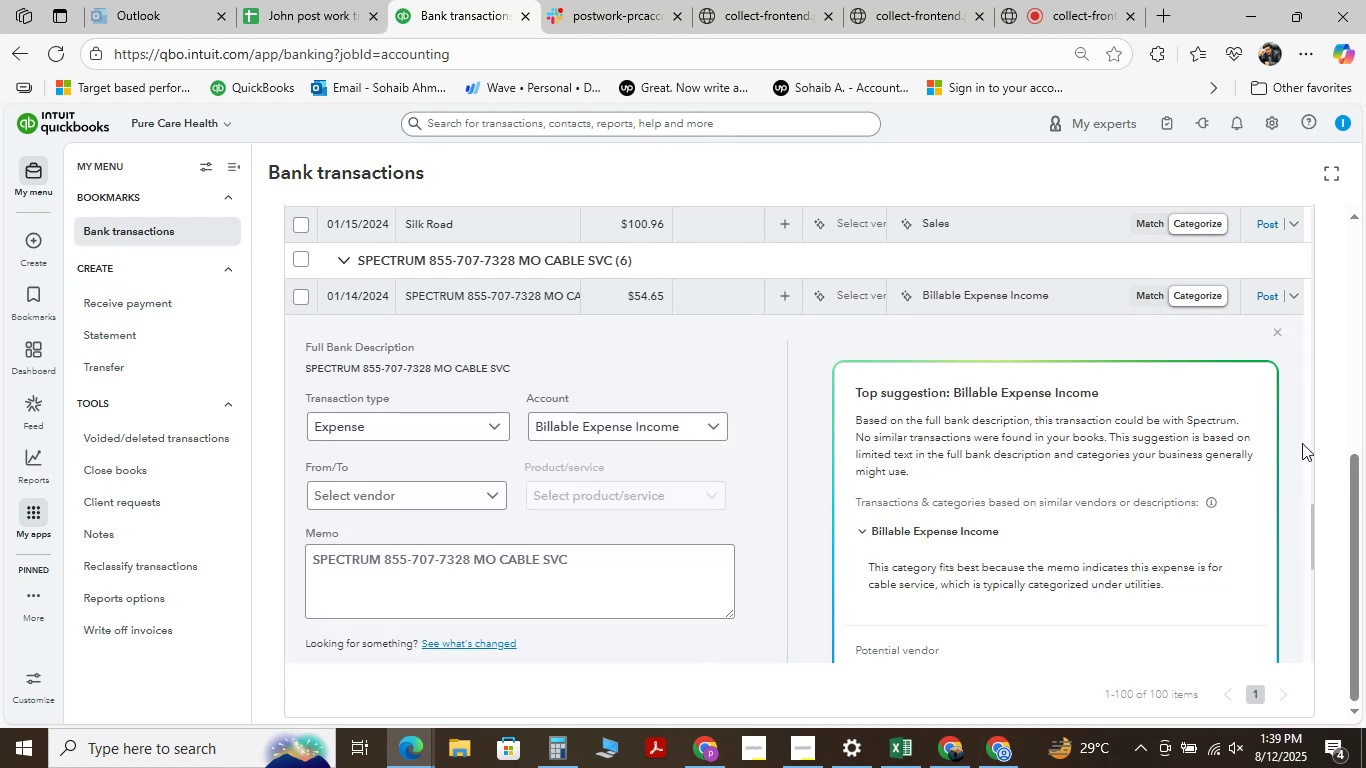 
left_click([1278, 335])
 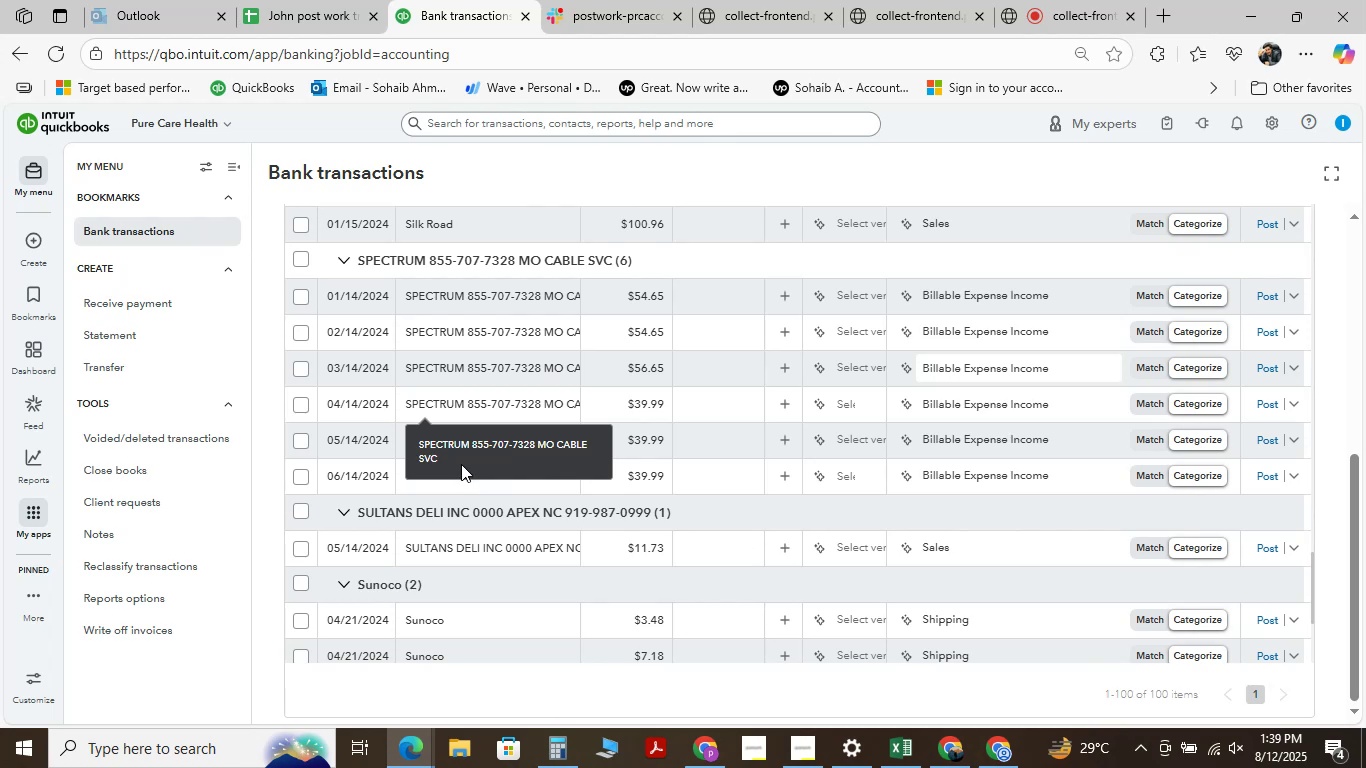 
wait(6.22)
 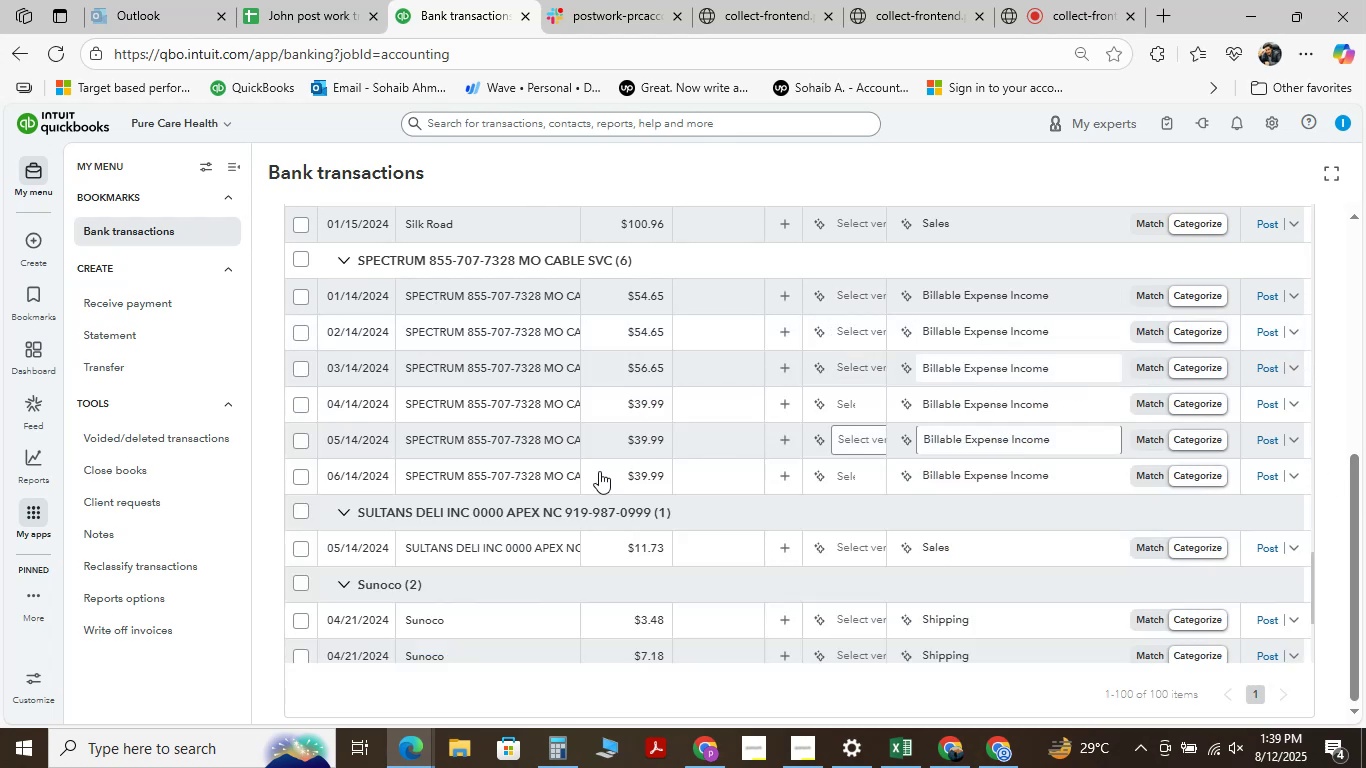 
left_click([461, 481])
 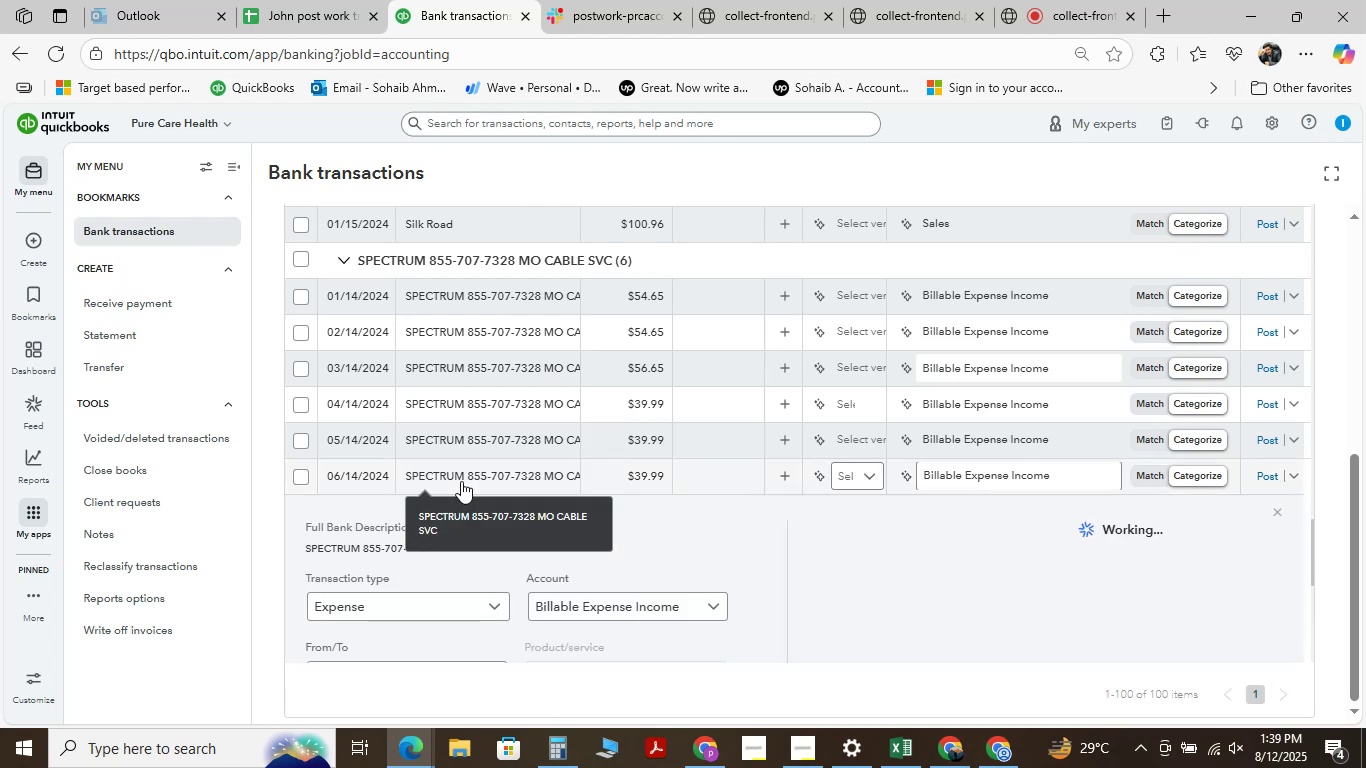 
scroll: coordinate [517, 431], scroll_direction: down, amount: 2.0
 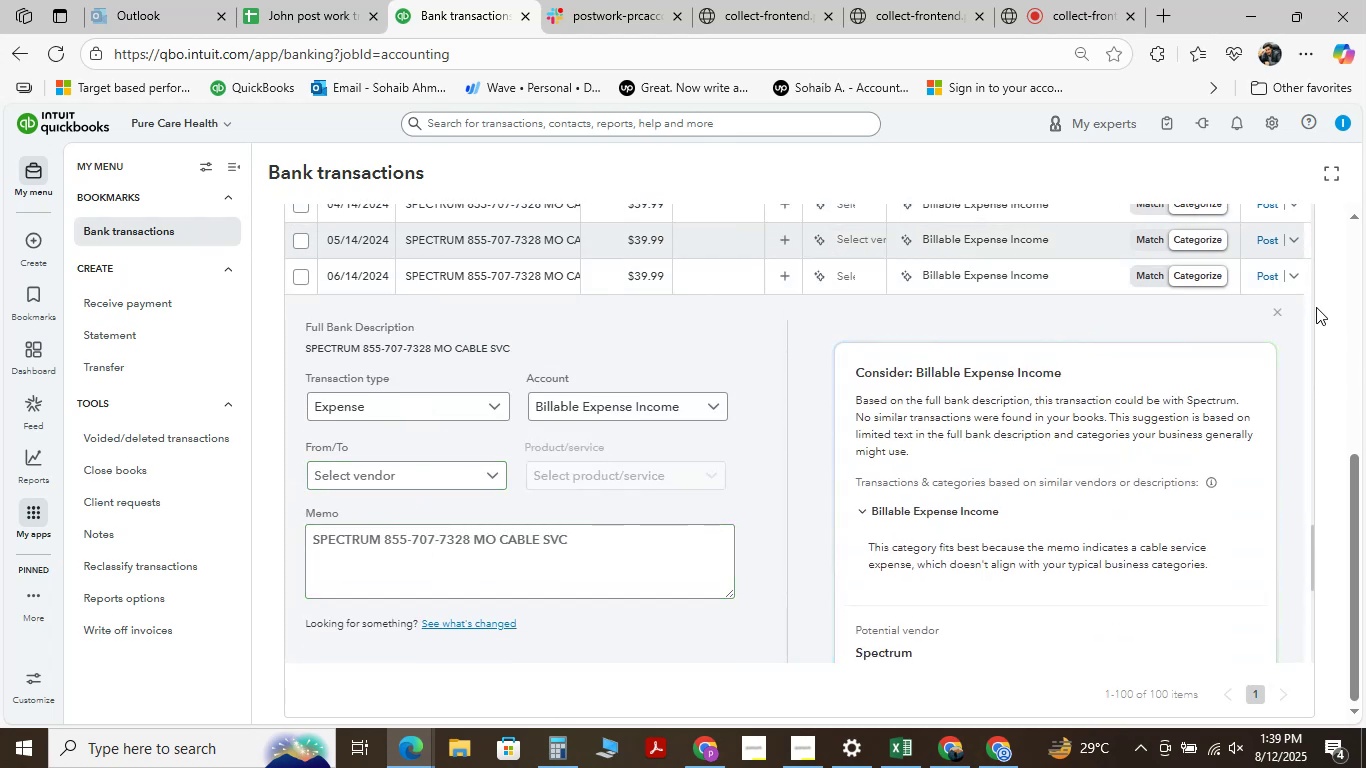 
left_click([1275, 311])
 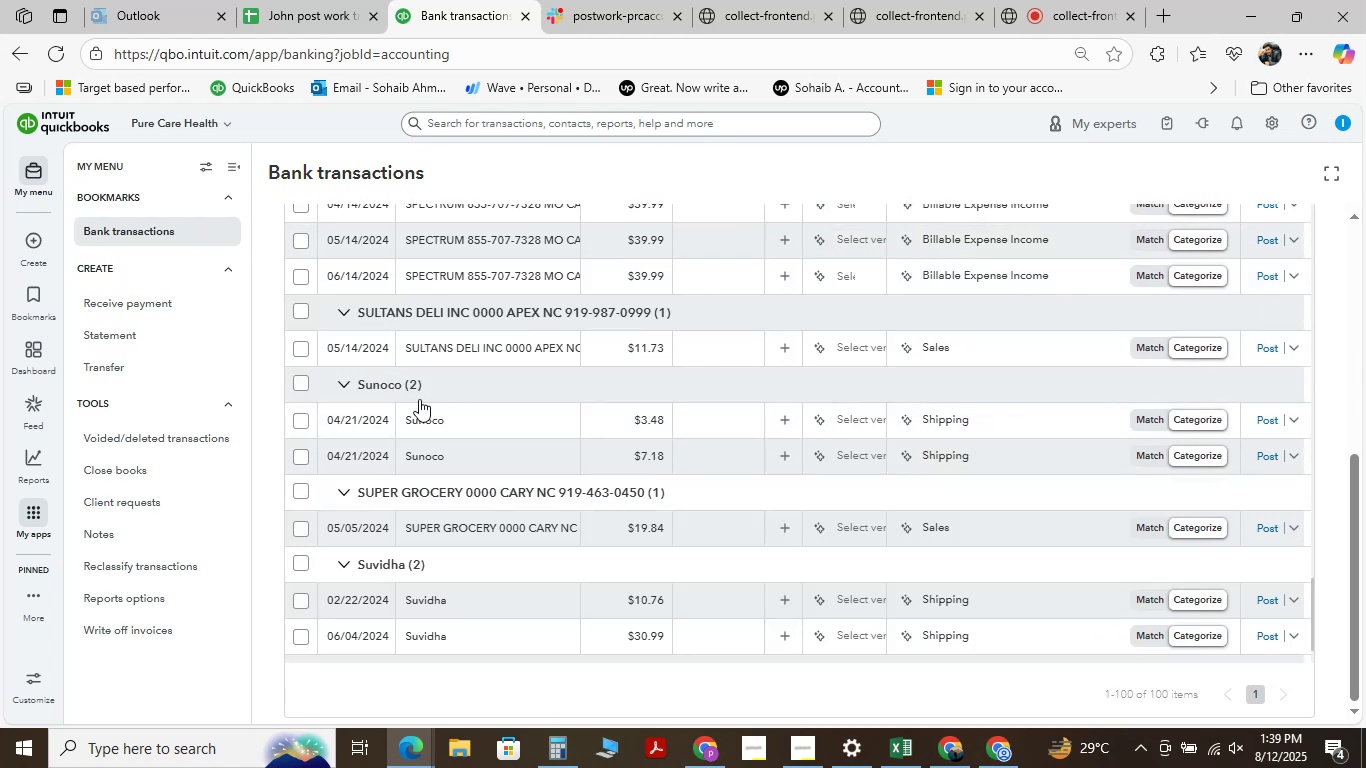 
scroll: coordinate [420, 403], scroll_direction: up, amount: 2.0
 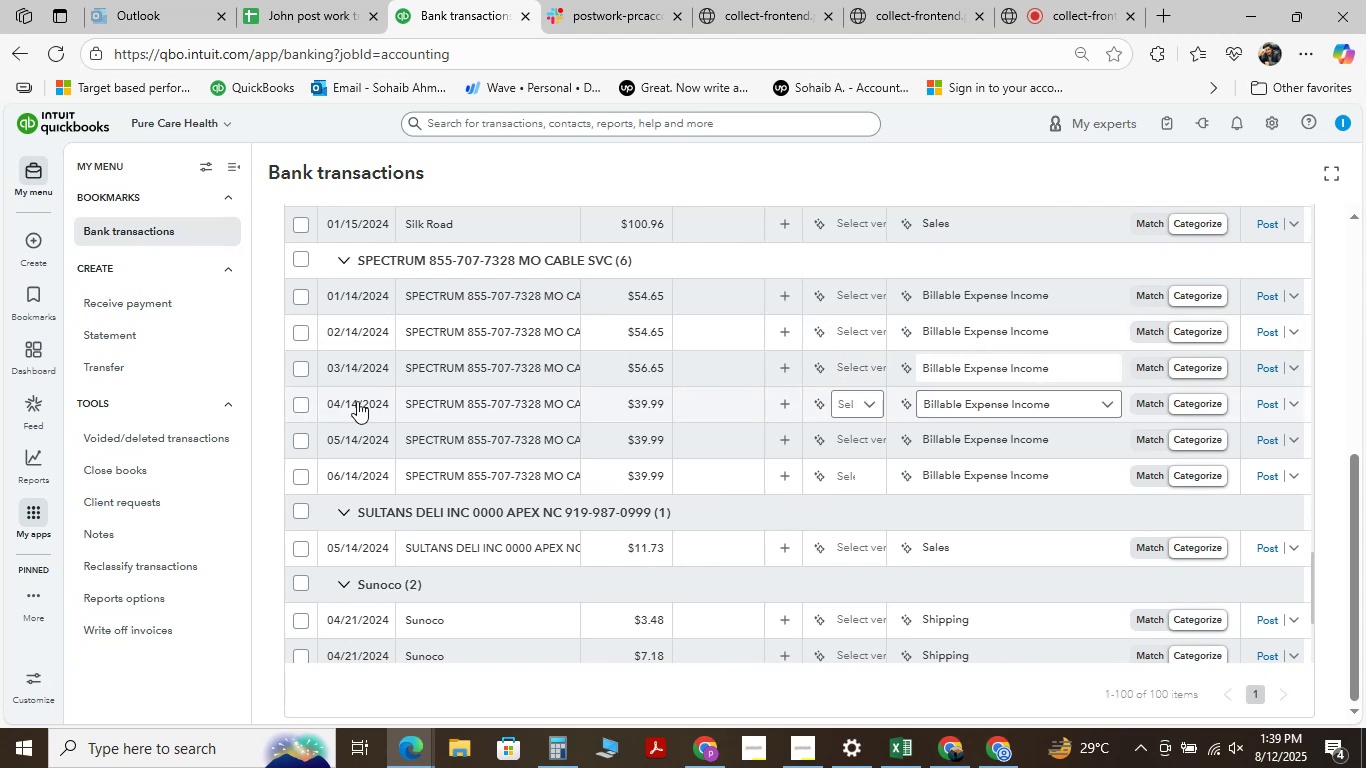 
left_click([303, 296])
 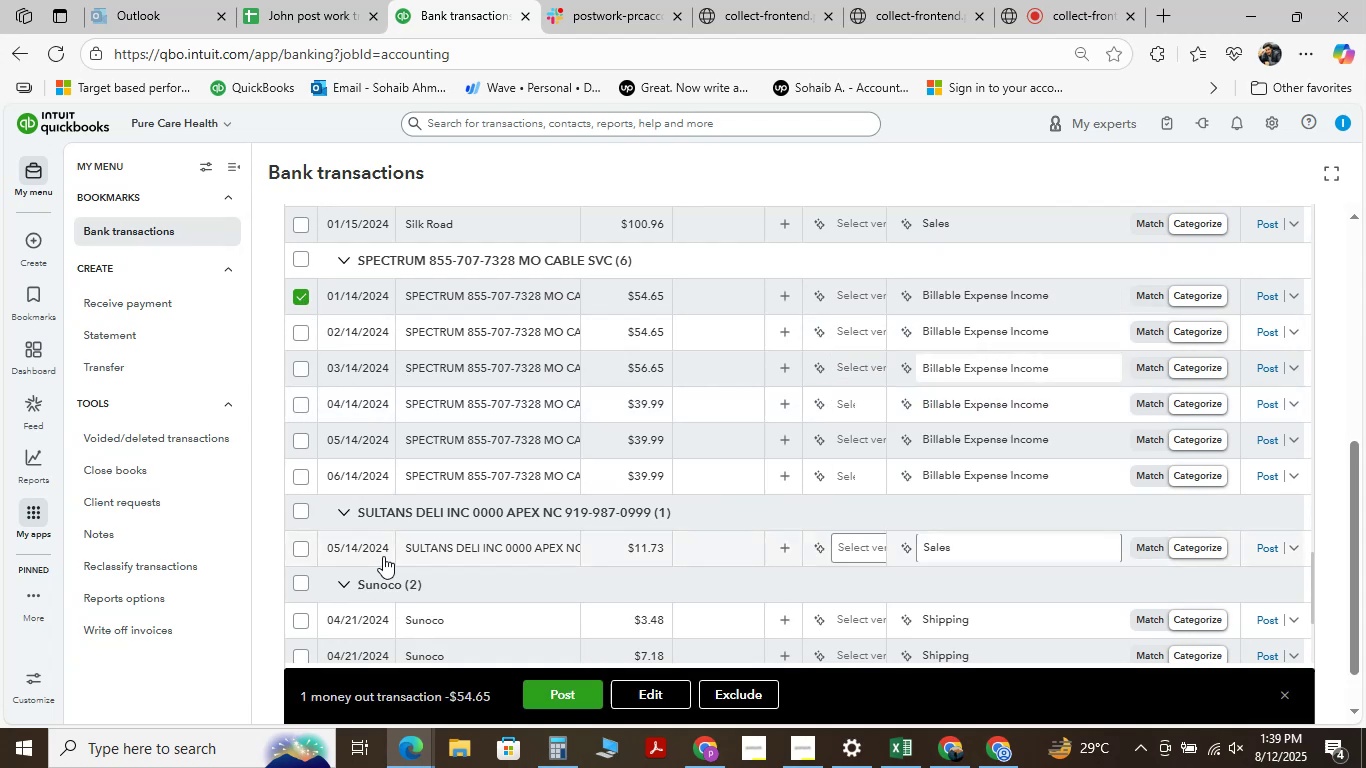 
hold_key(key=ShiftLeft, duration=1.54)
 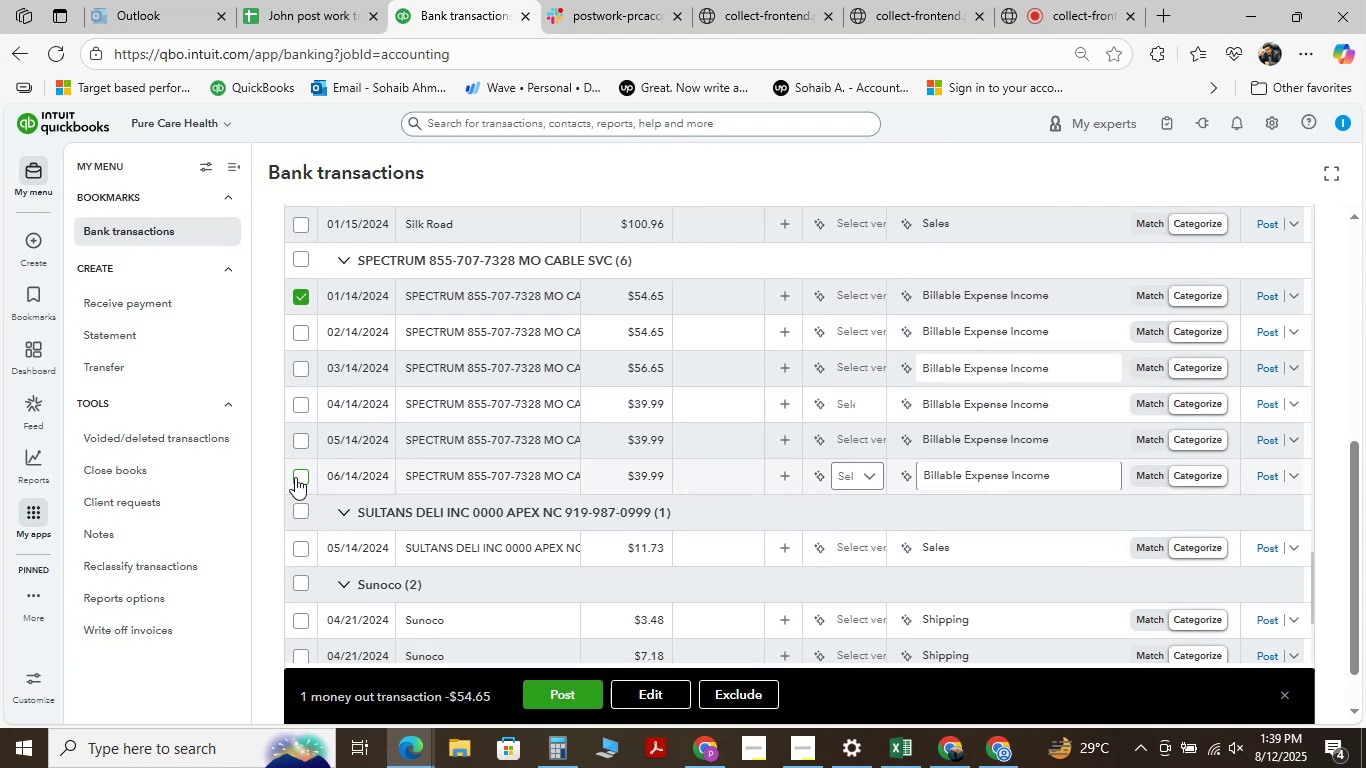 
hold_key(key=ShiftLeft, duration=0.68)
left_click([295, 477])
 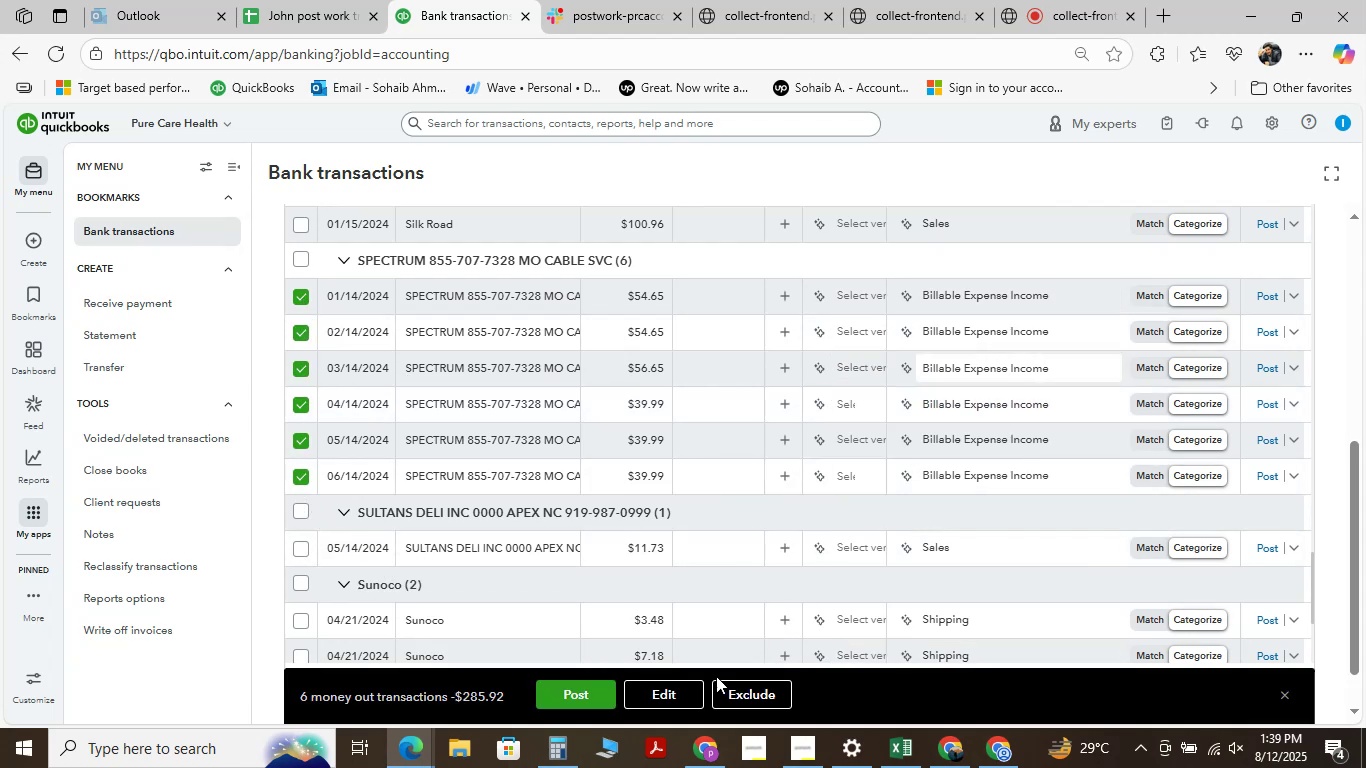 
left_click([673, 686])
 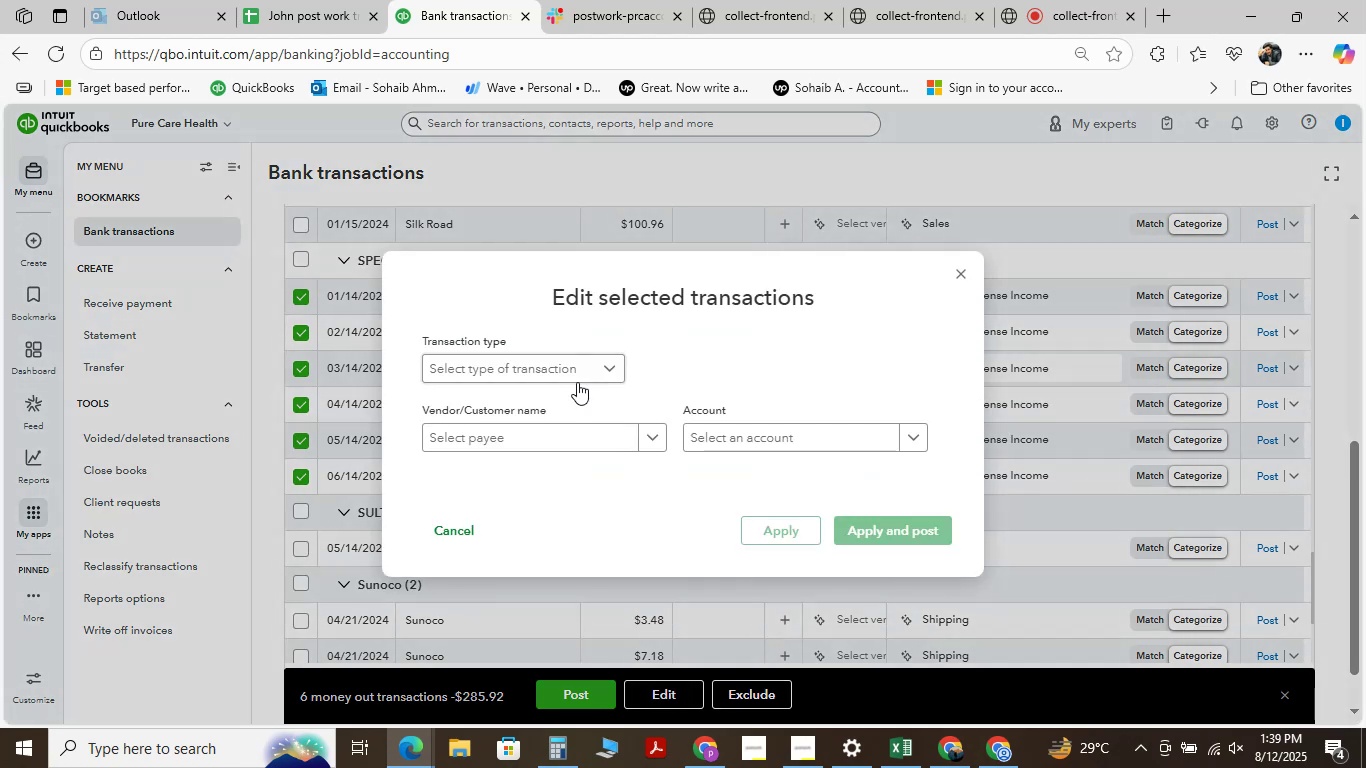 
left_click([596, 365])
 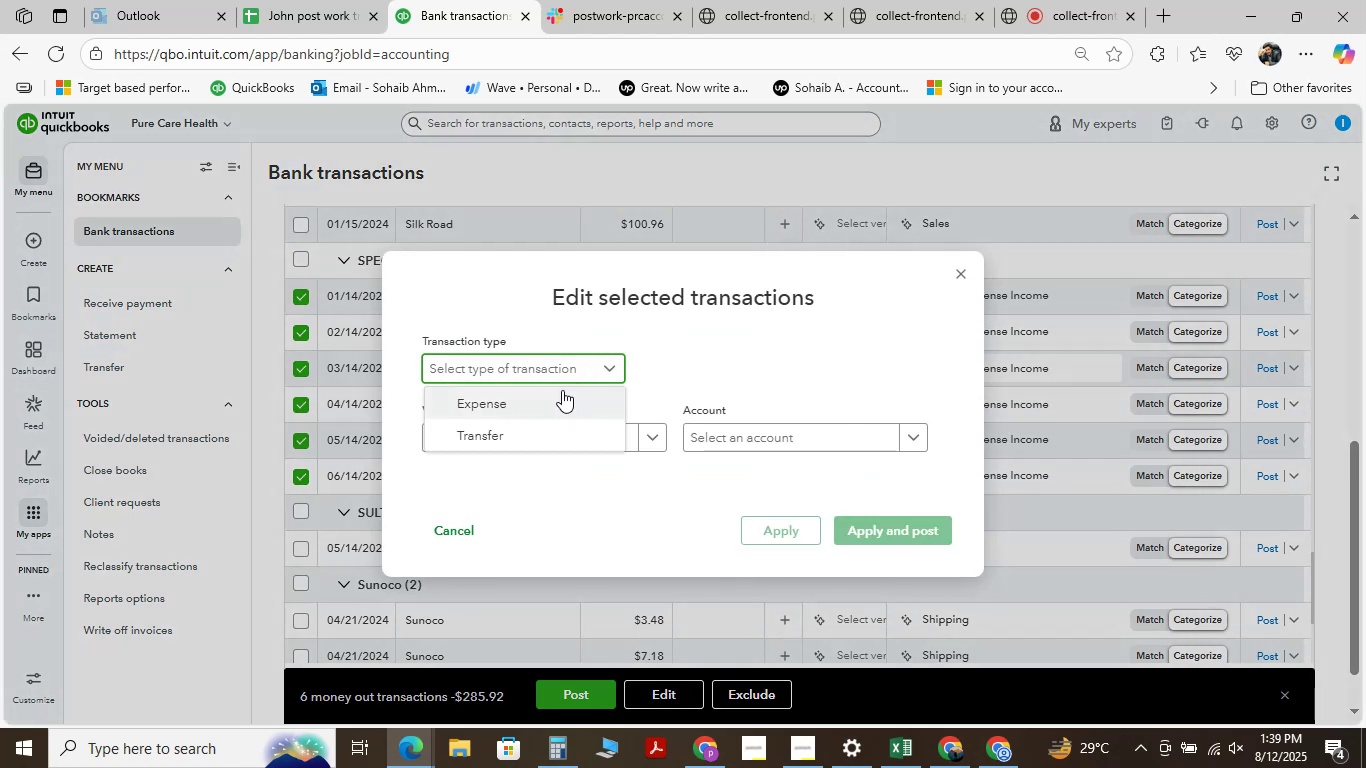 
left_click([562, 390])
 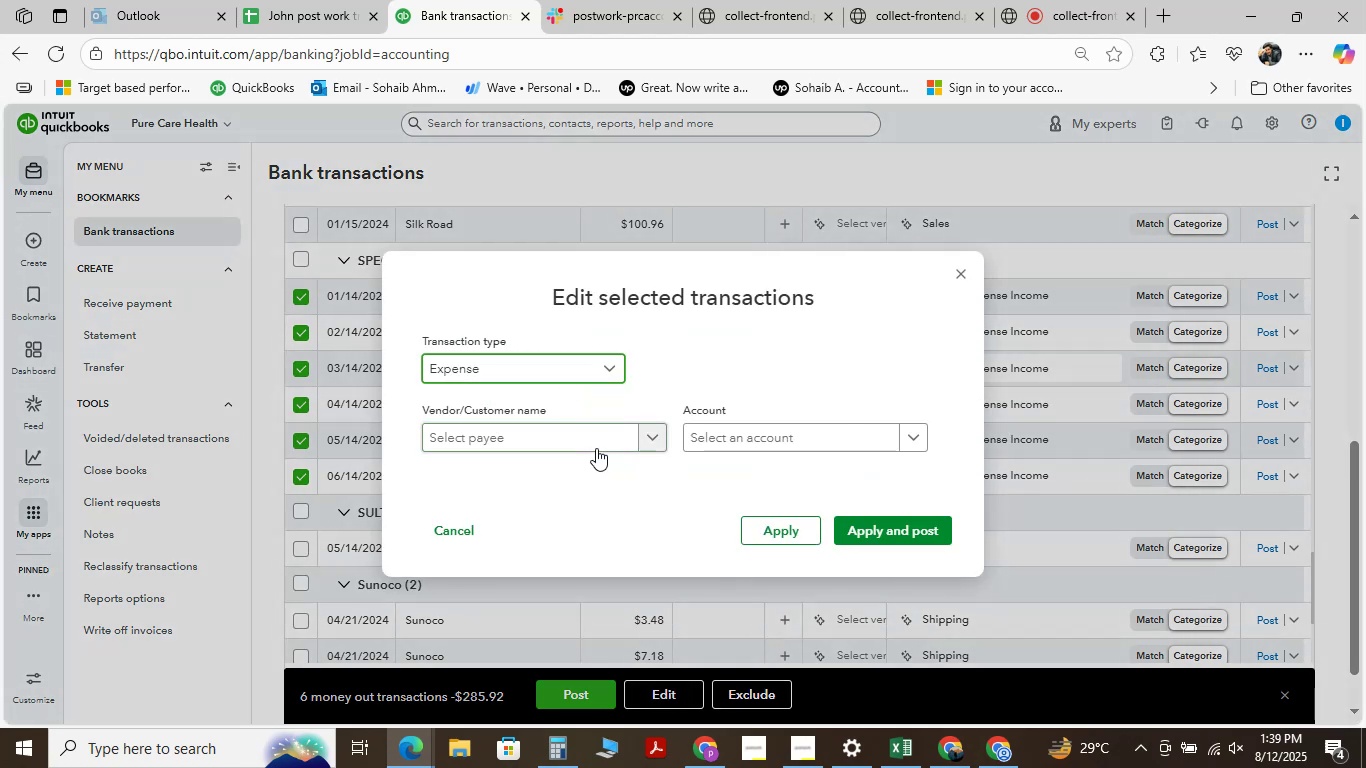 
left_click([605, 442])
 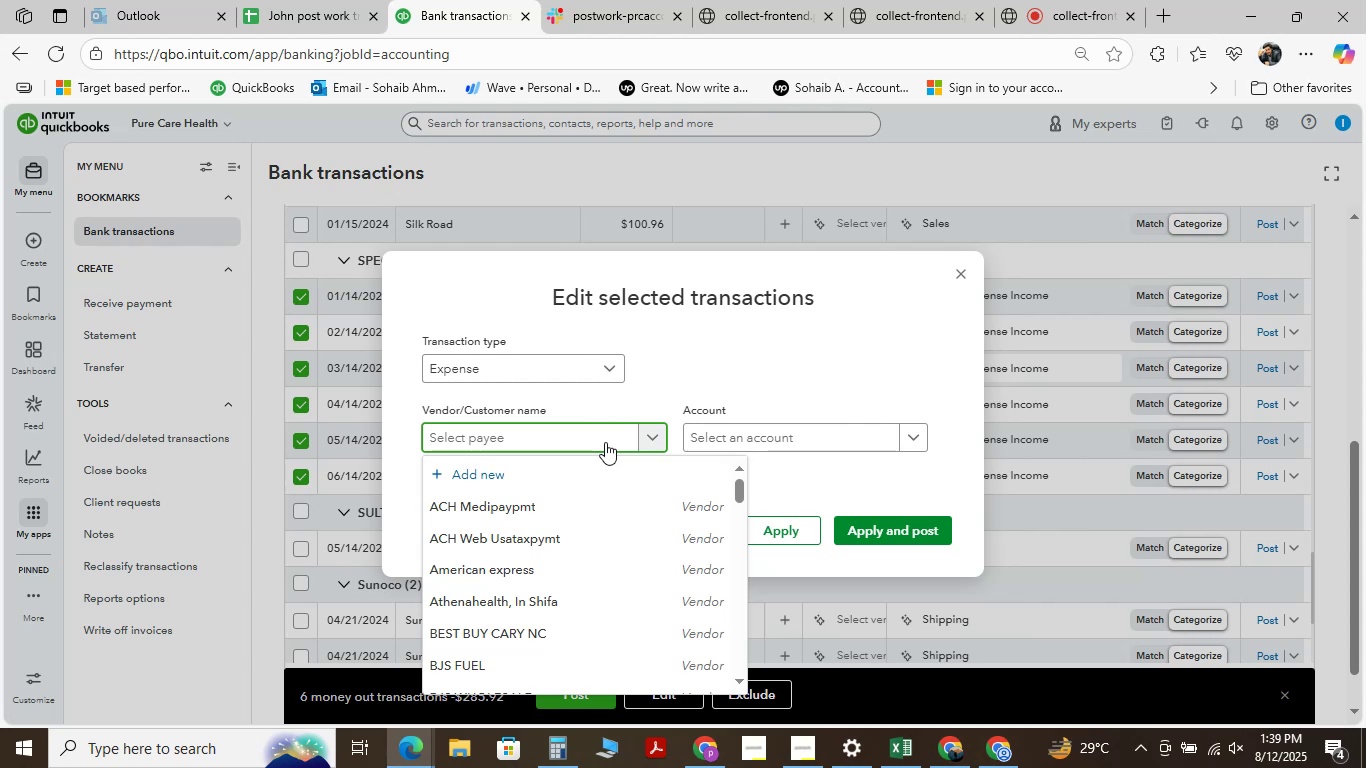 
wait(6.4)
 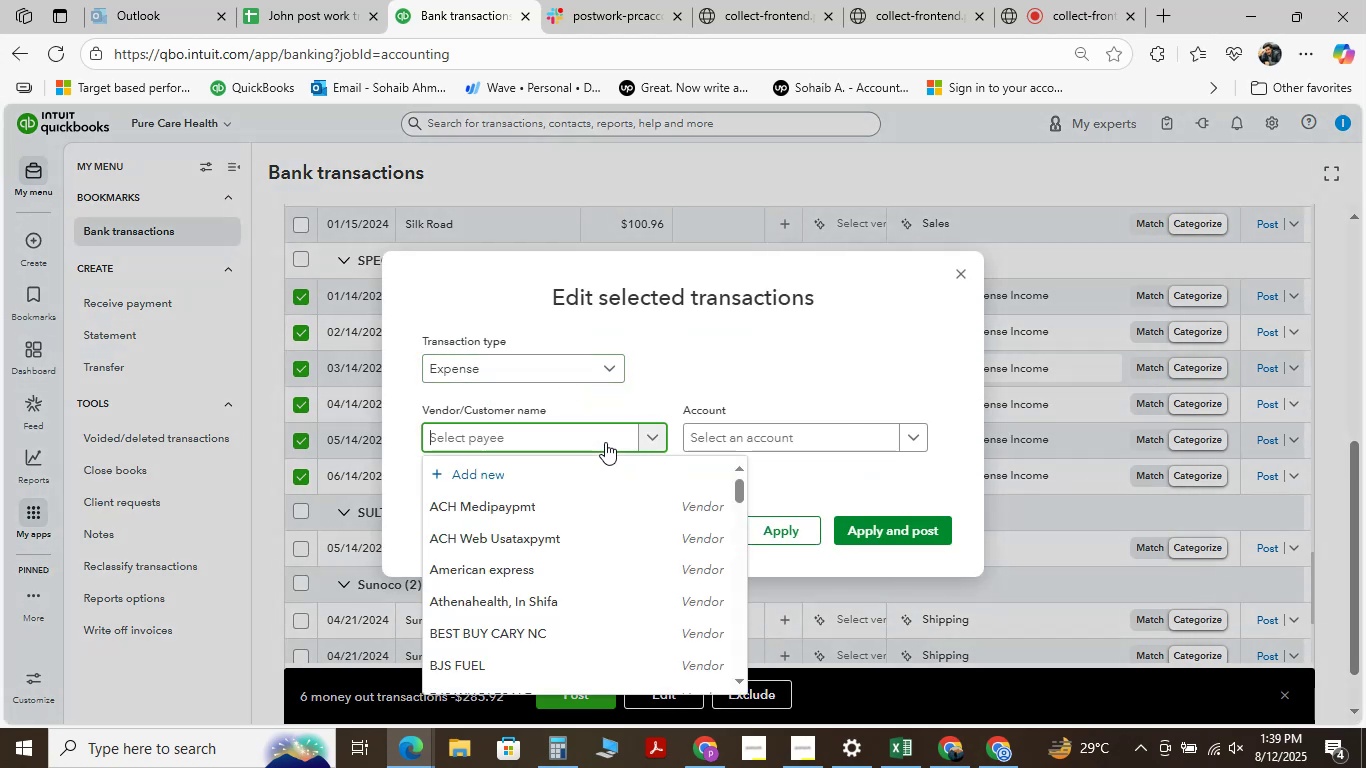 
type(srec)
 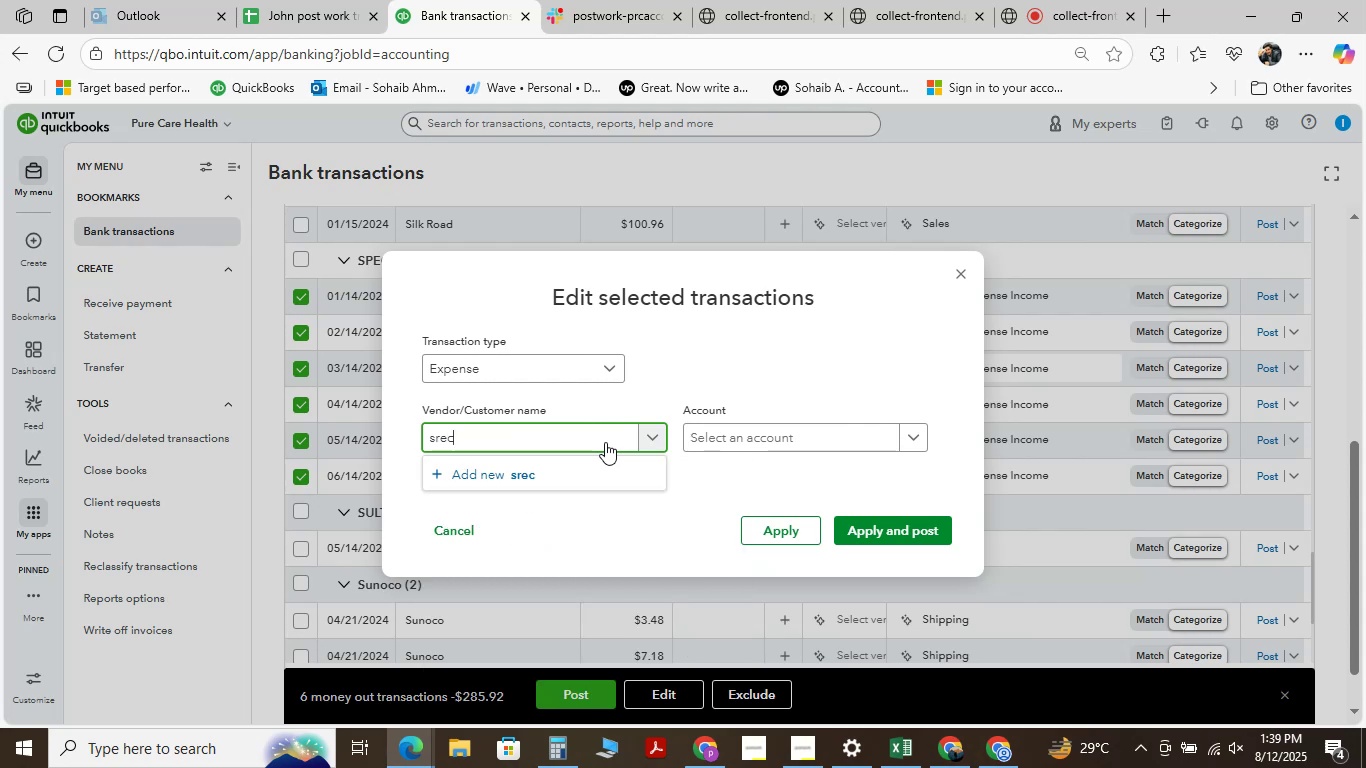 
key(Backspace)
 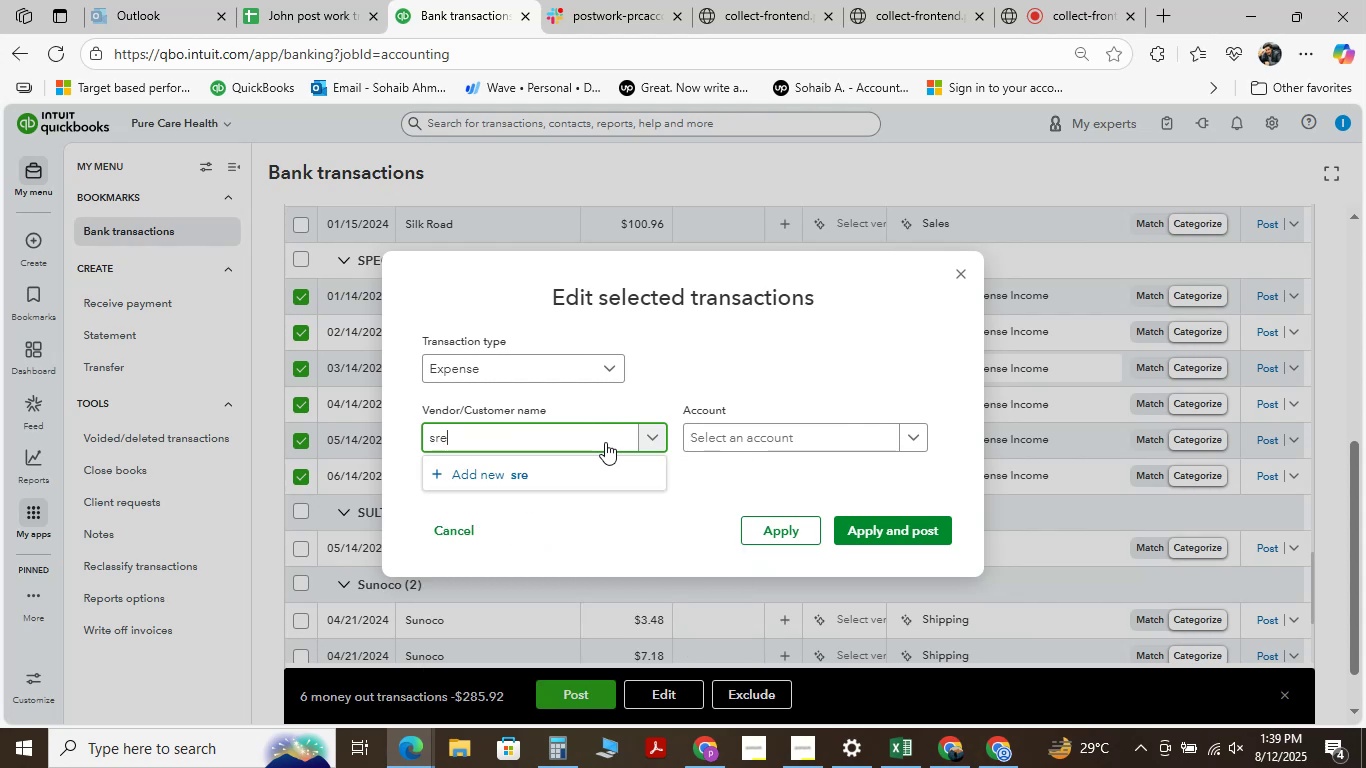 
key(Backspace)
 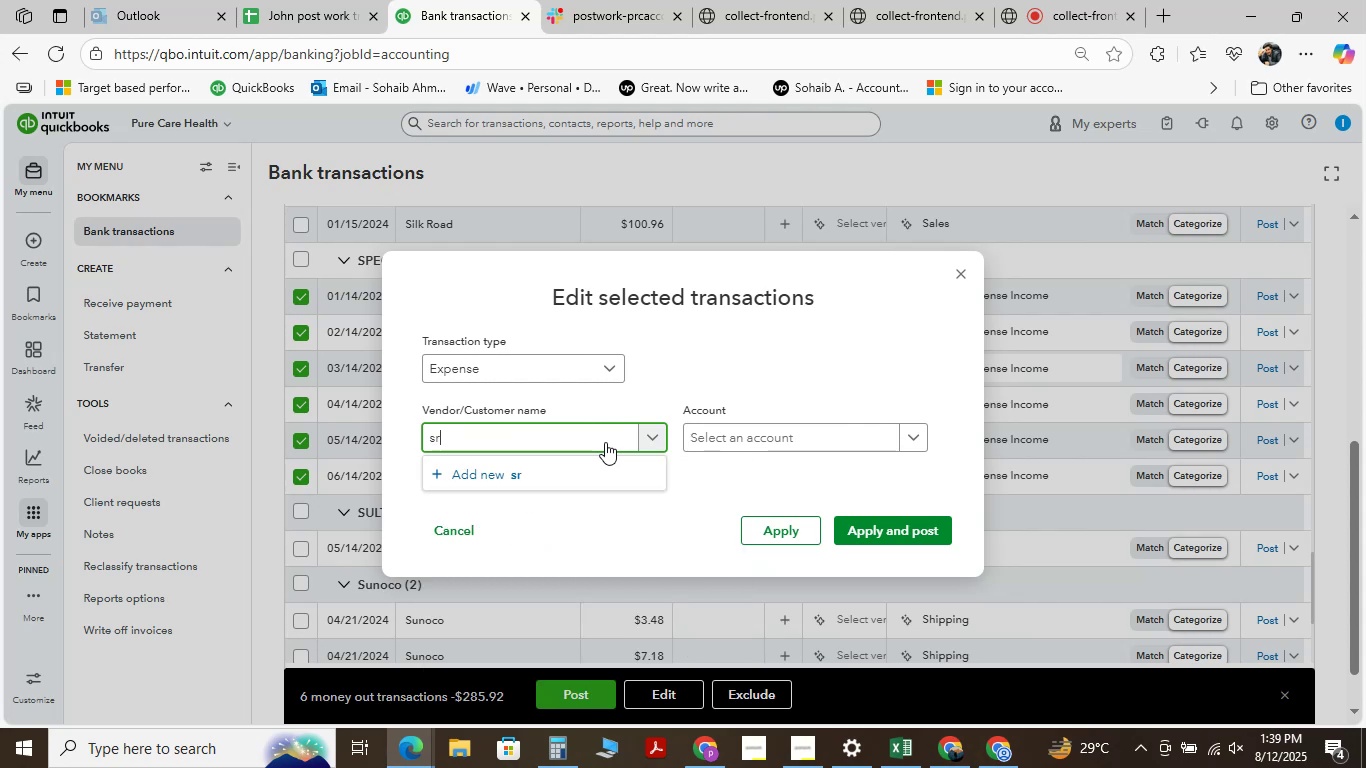 
key(Backspace)
 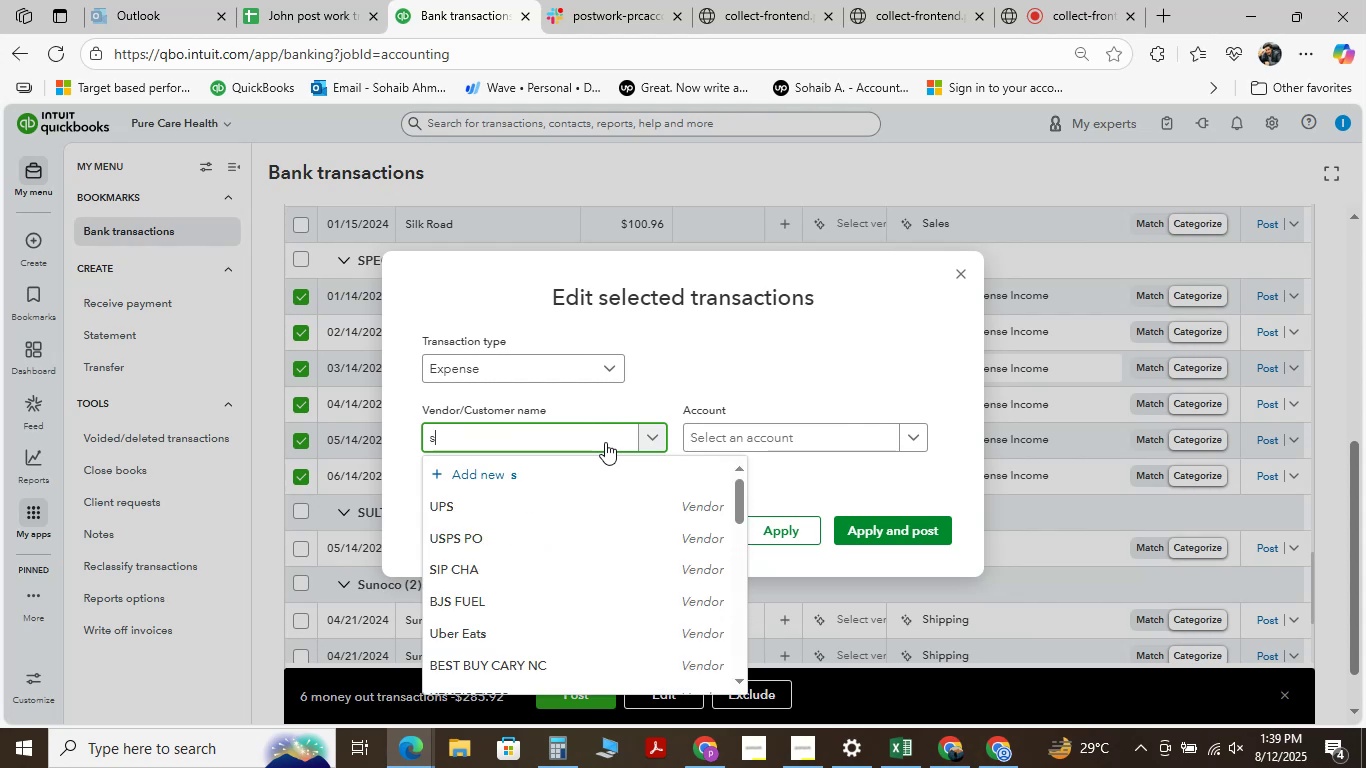 
key(P)
 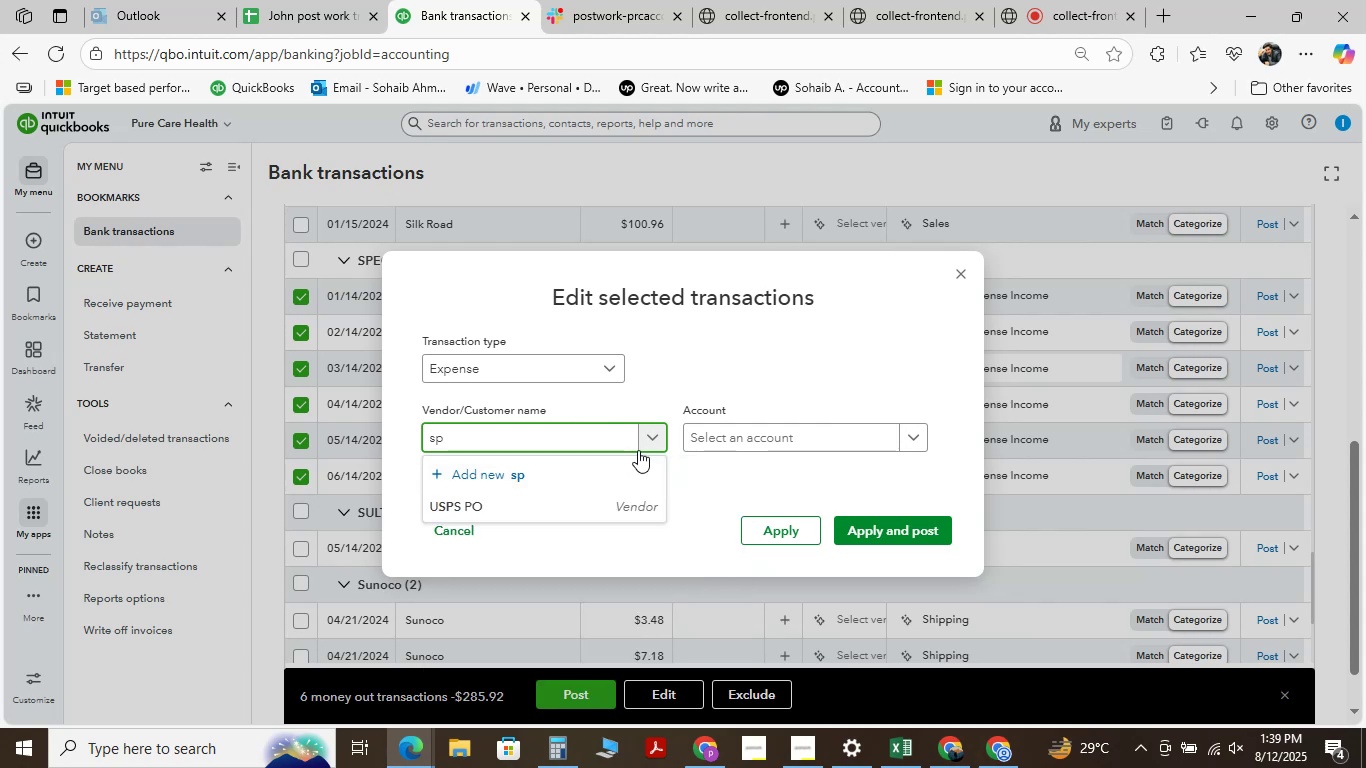 
key(Backspace)
key(Backspace)
type(Spectrum)
 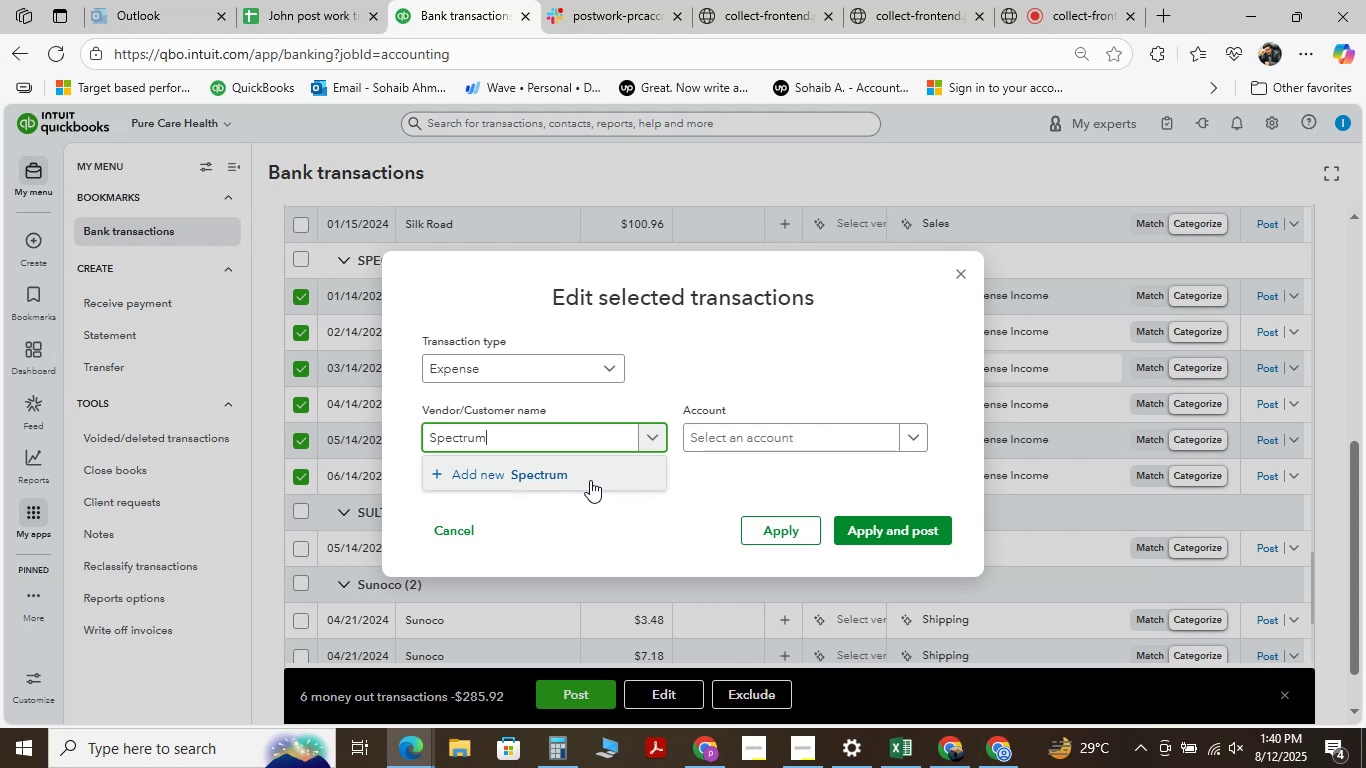 
left_click([590, 480])
 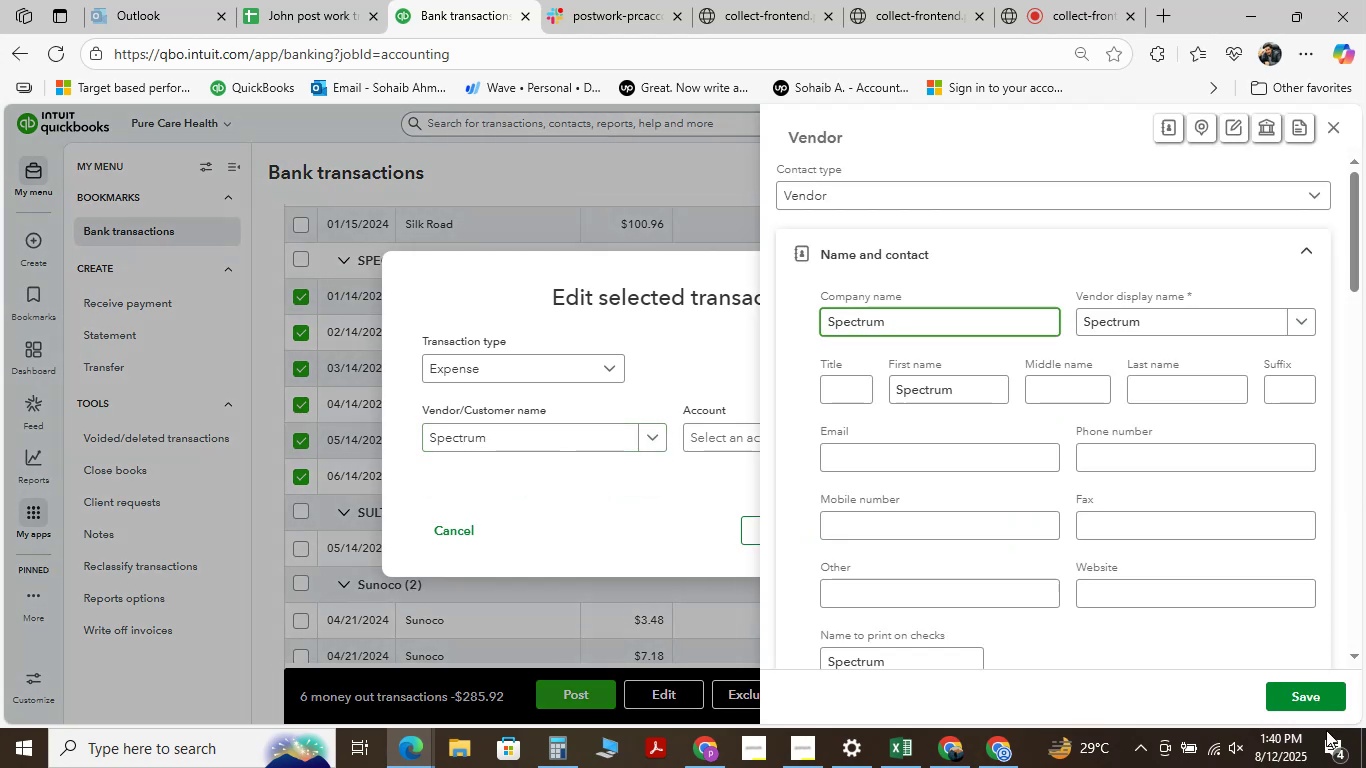 
left_click([1315, 702])
 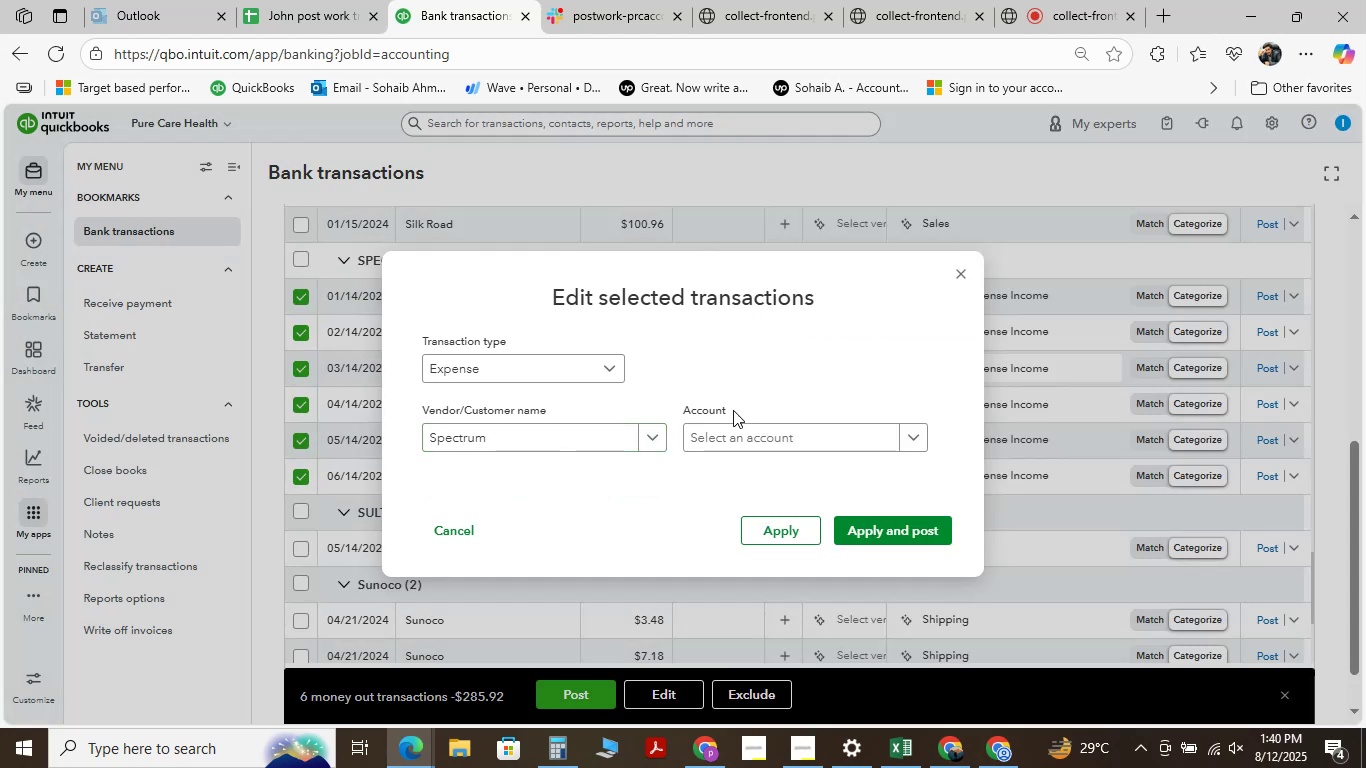 
left_click([745, 435])
 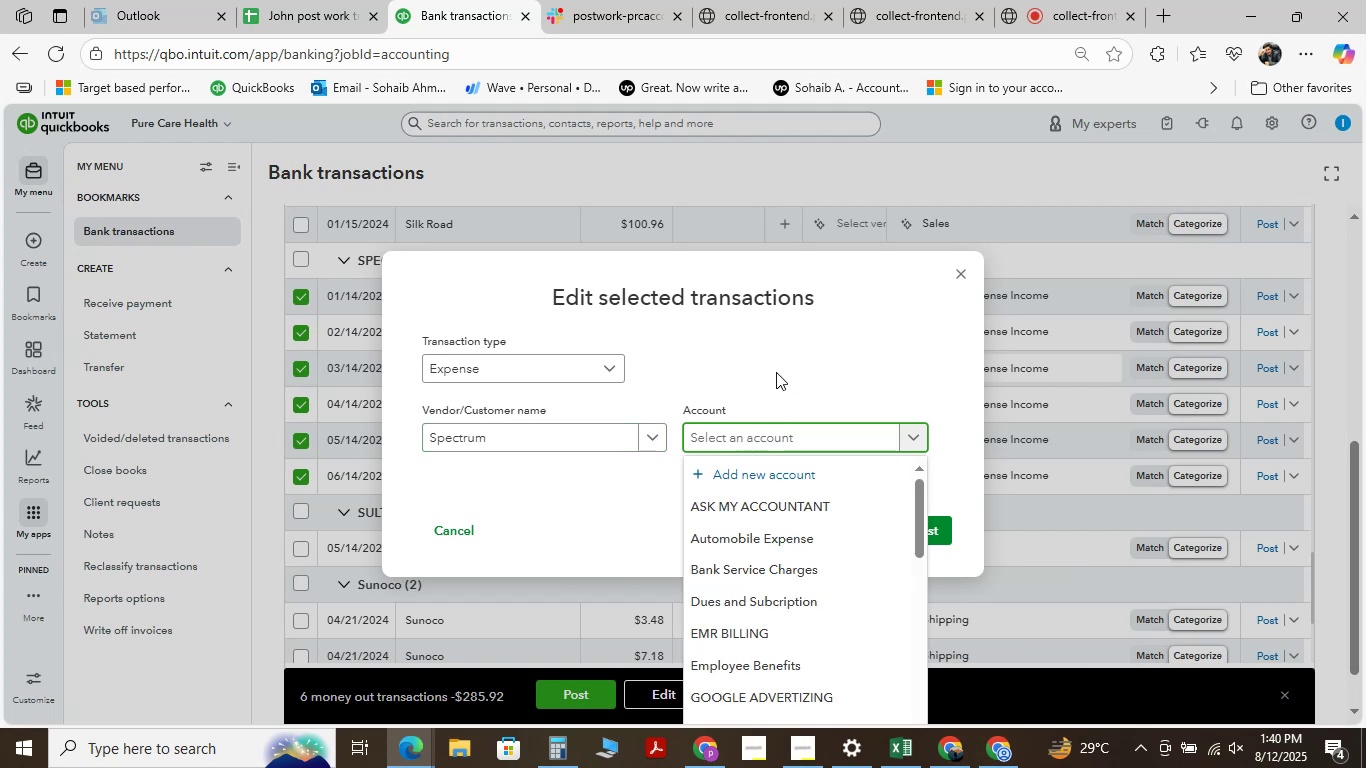 
type(intr)
 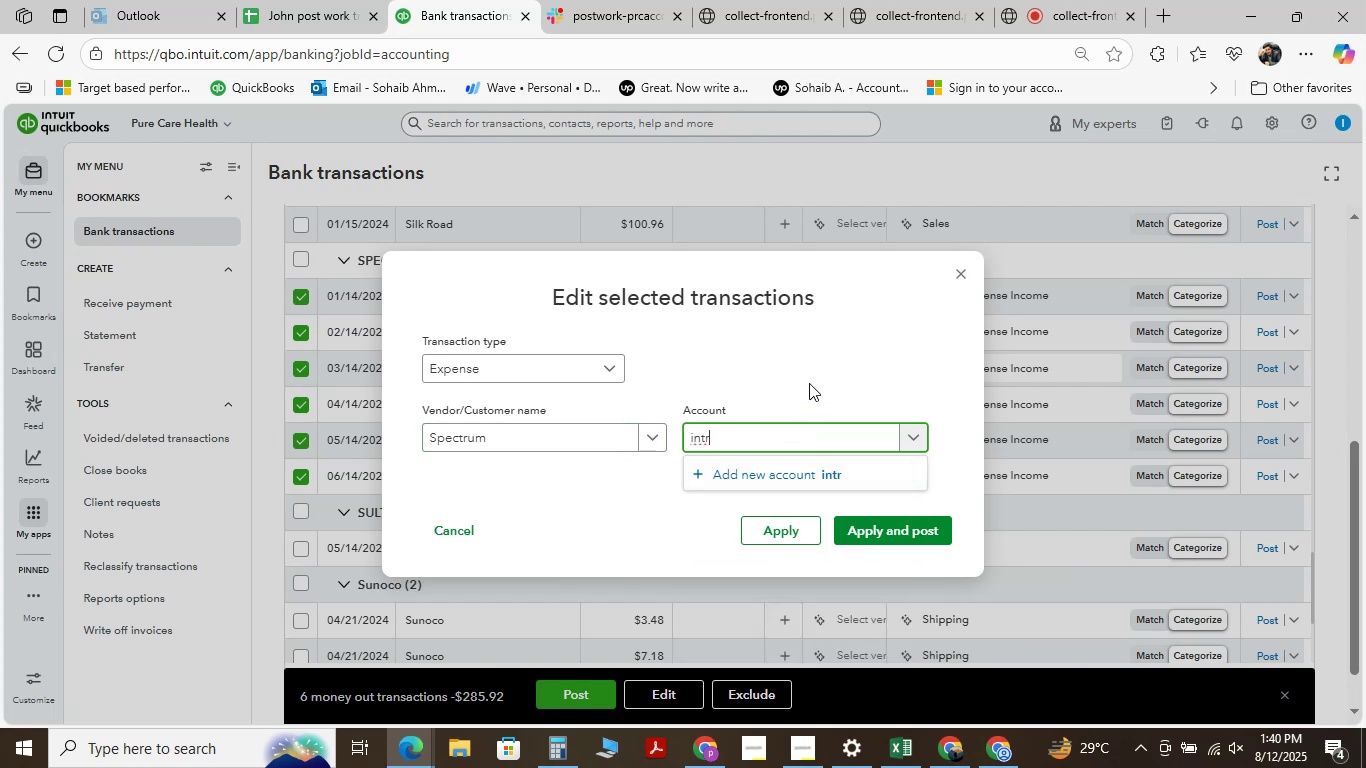 
wait(5.06)
 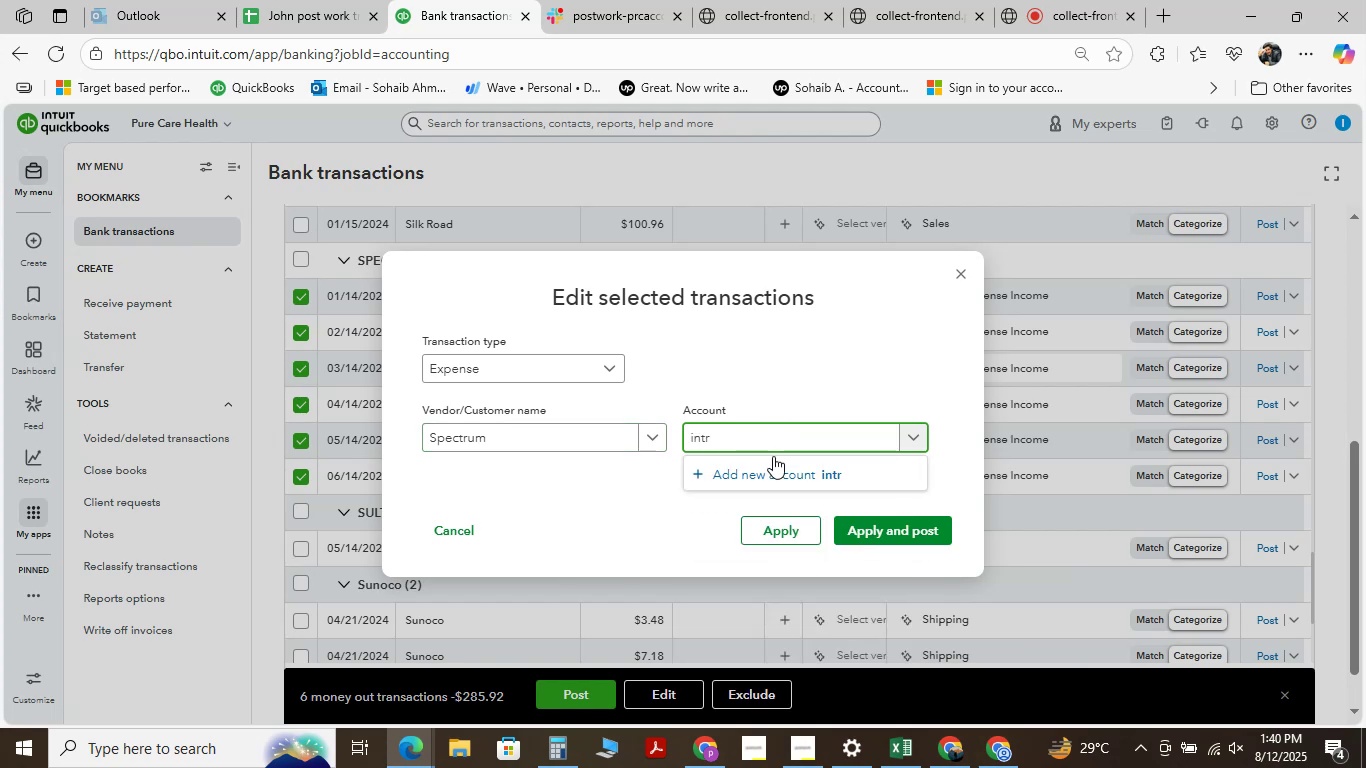 
key(Backspace)
 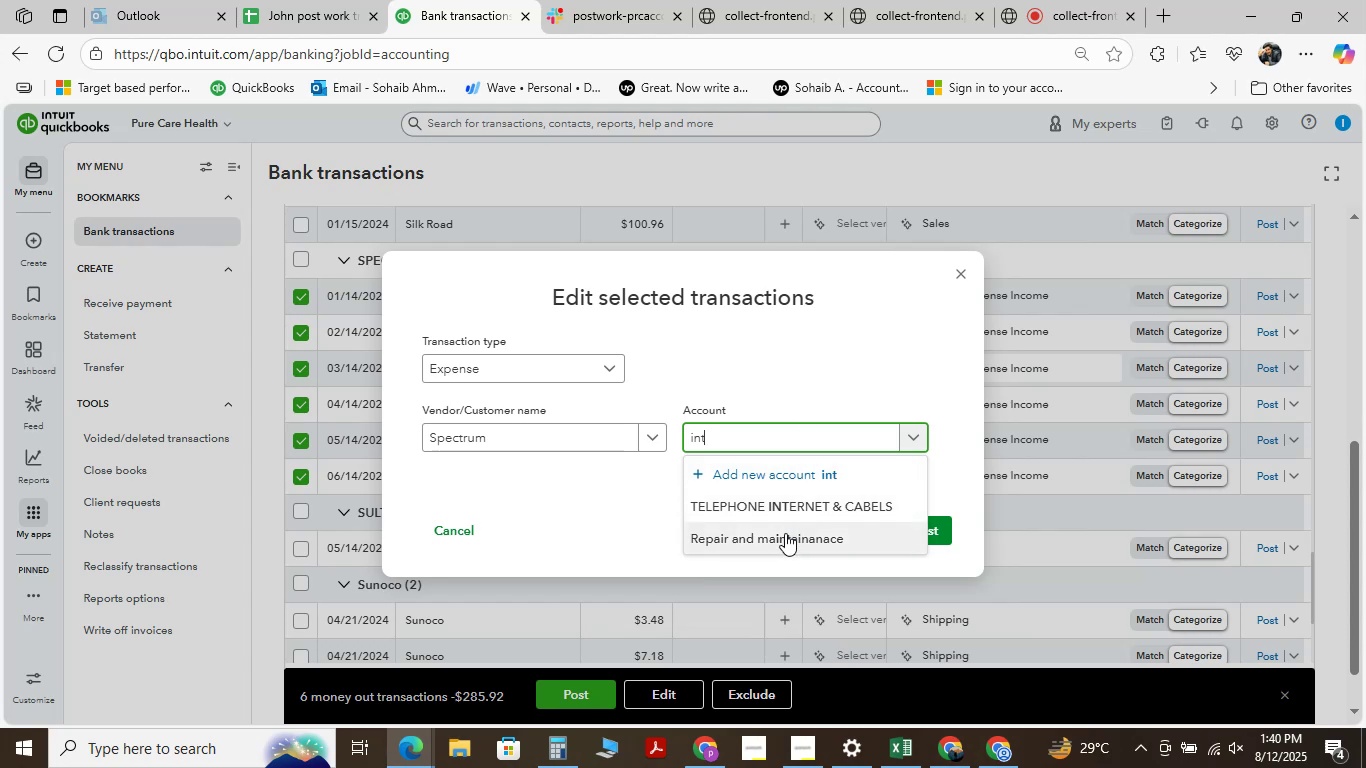 
left_click([788, 512])
 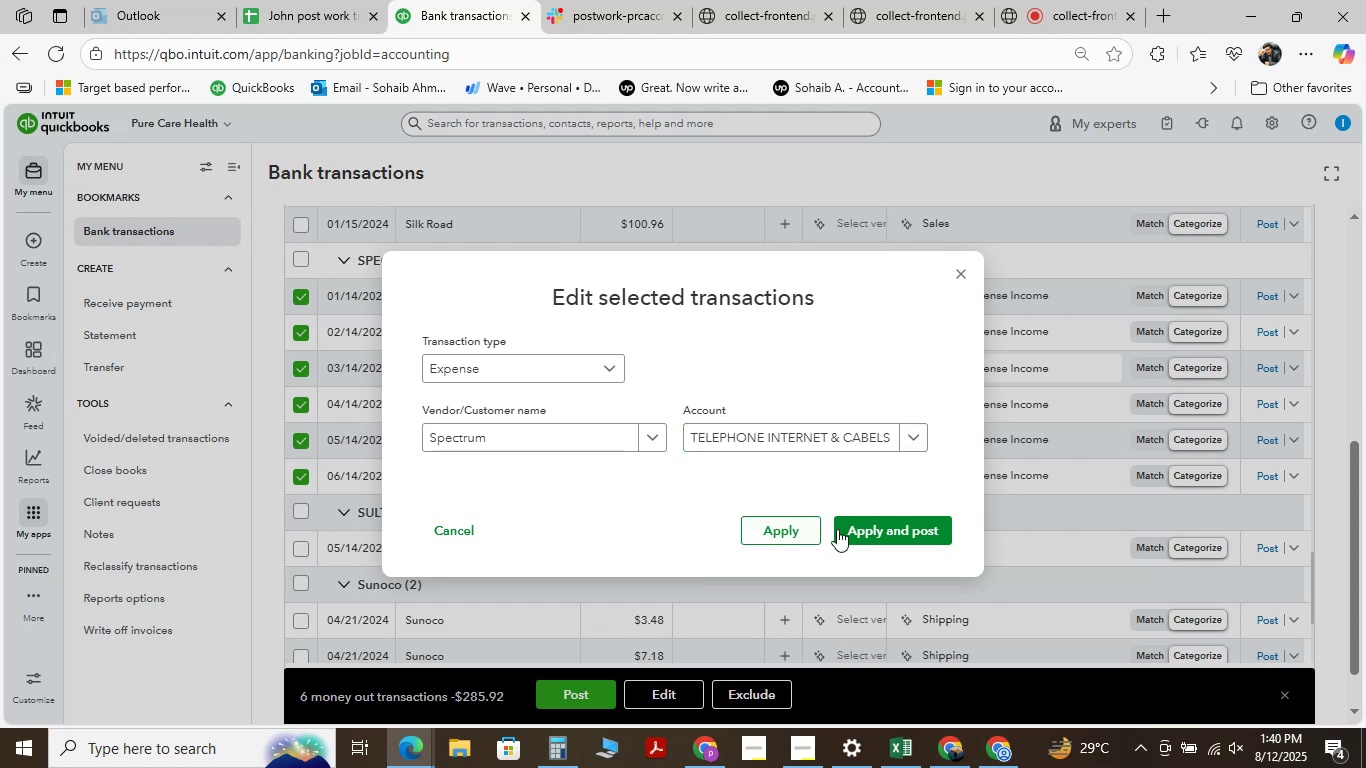 
left_click([863, 531])
 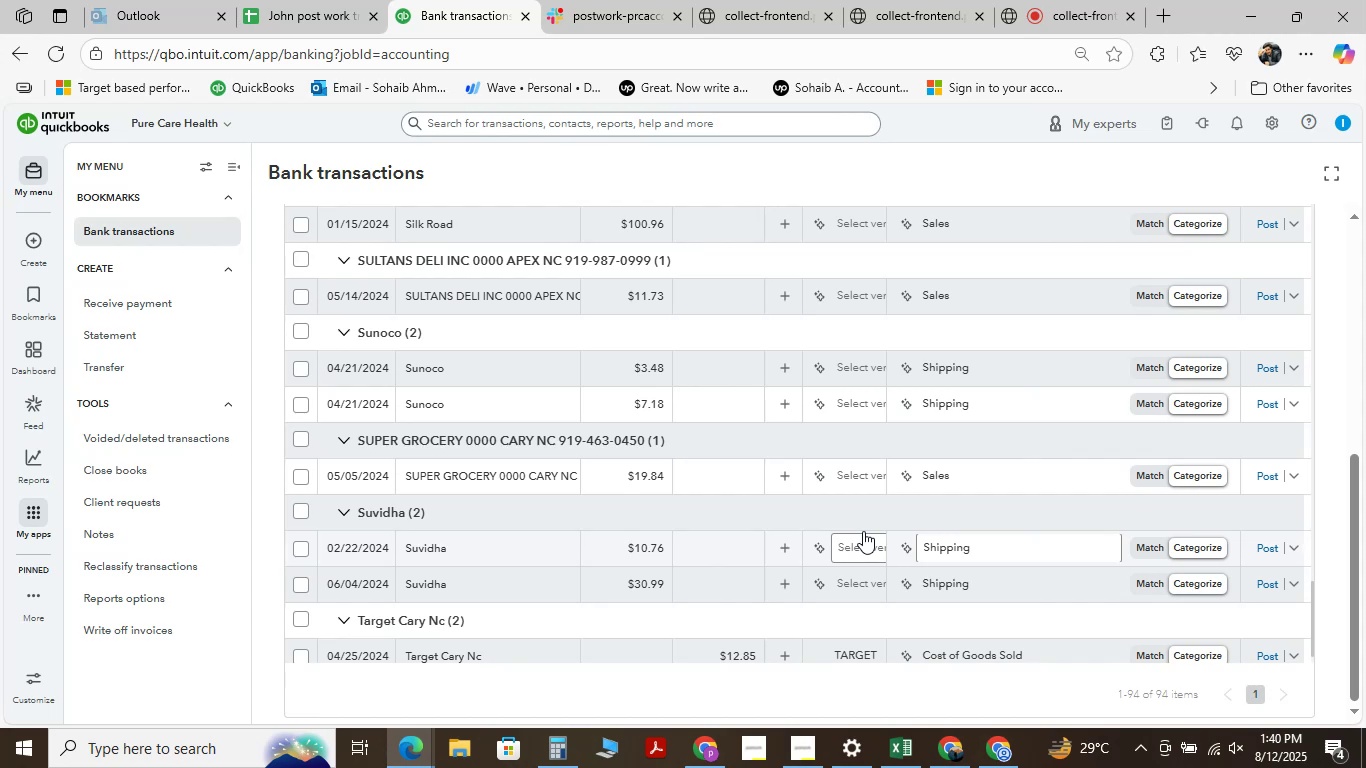 
wait(21.38)
 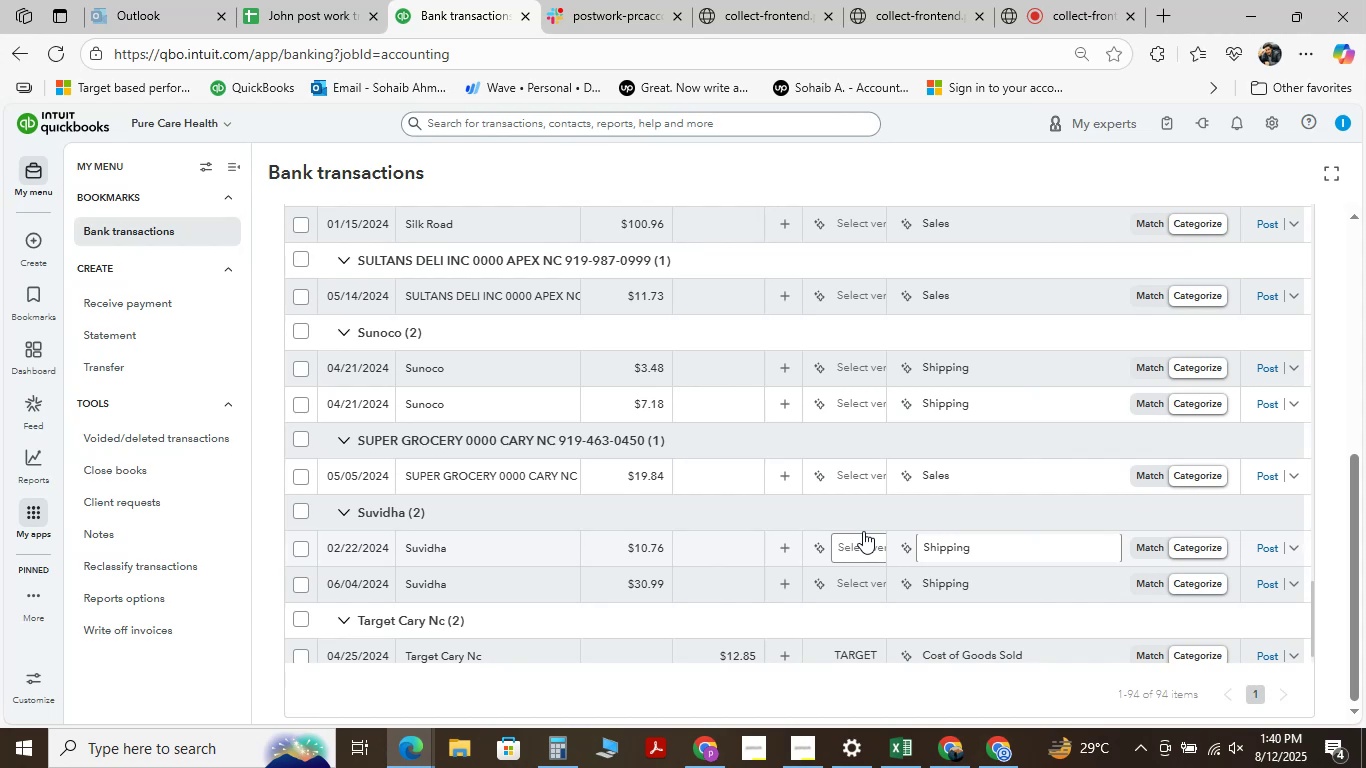 
scroll: coordinate [502, 511], scroll_direction: down, amount: 2.0
 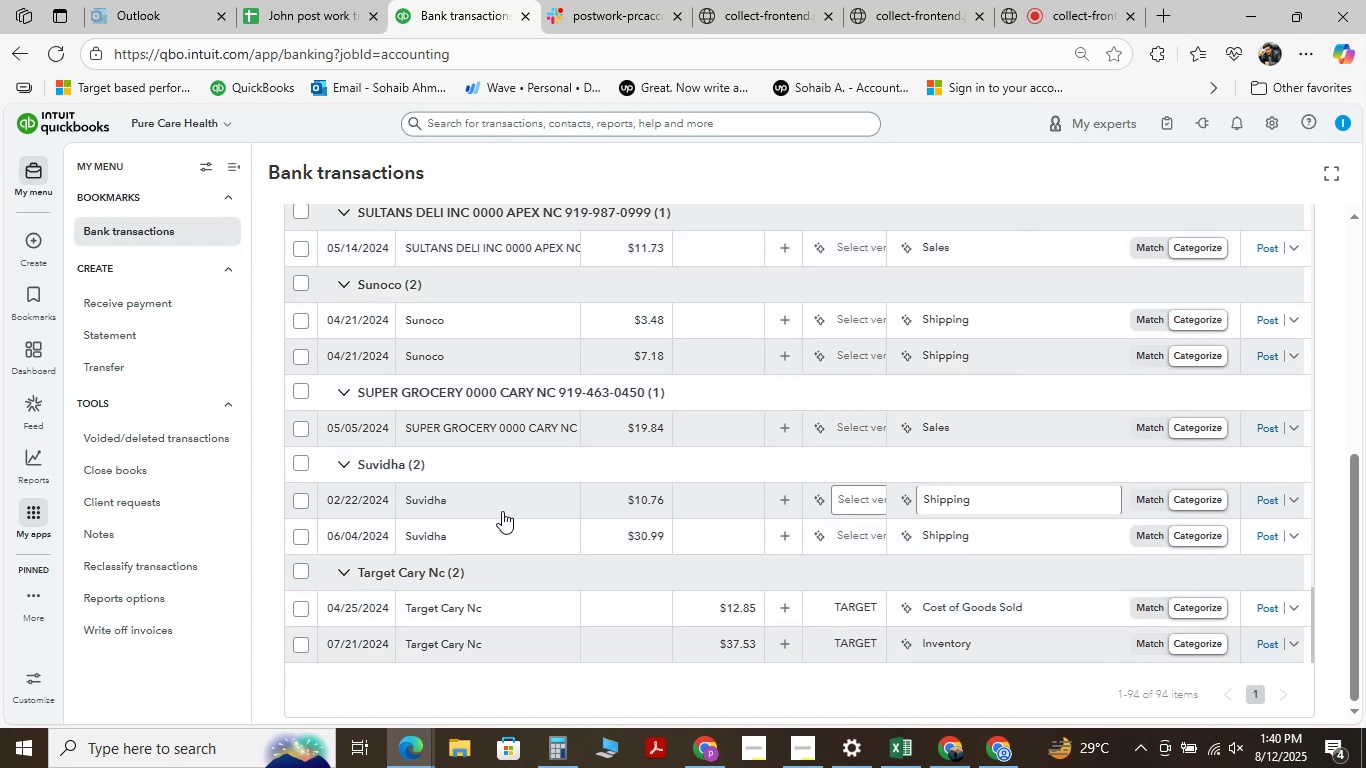 
scroll: coordinate [502, 511], scroll_direction: up, amount: 3.0
 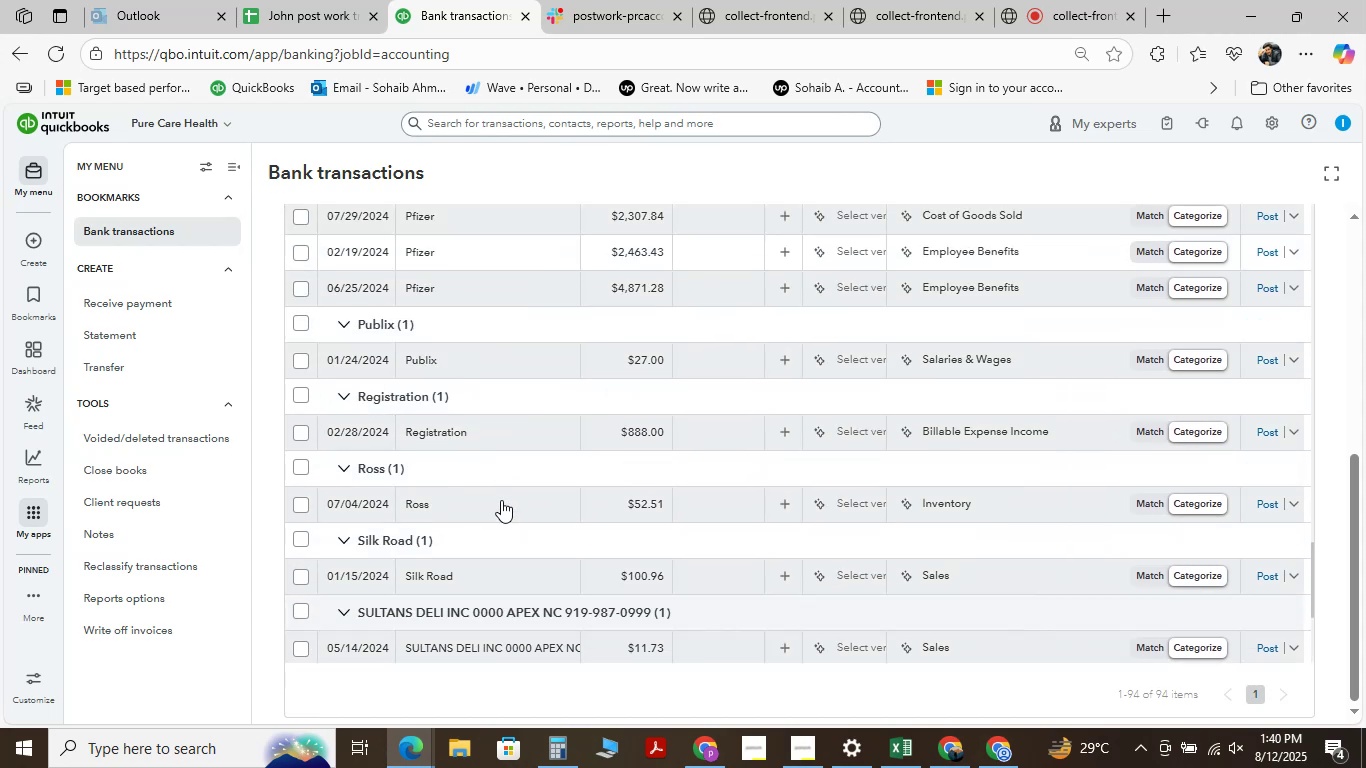 
mouse_move([439, 361])
 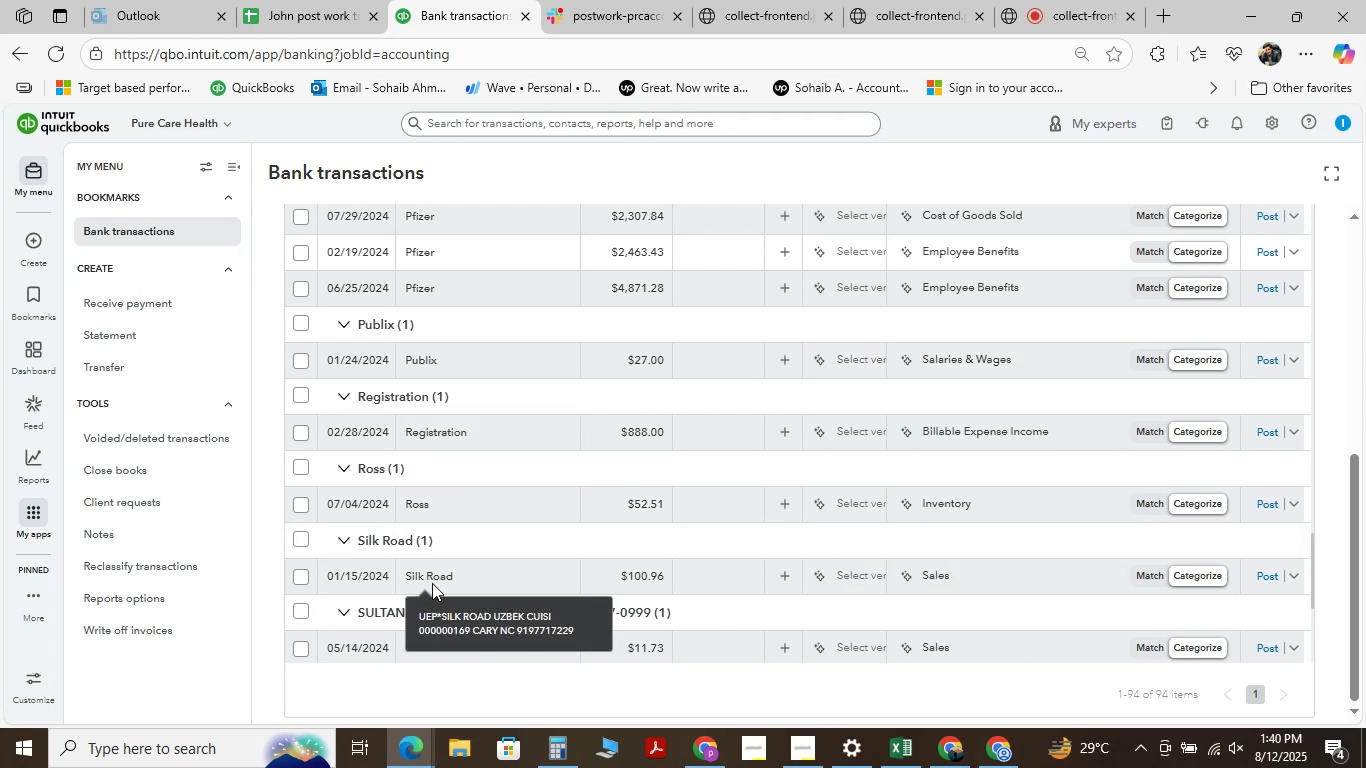 
left_click([436, 576])
 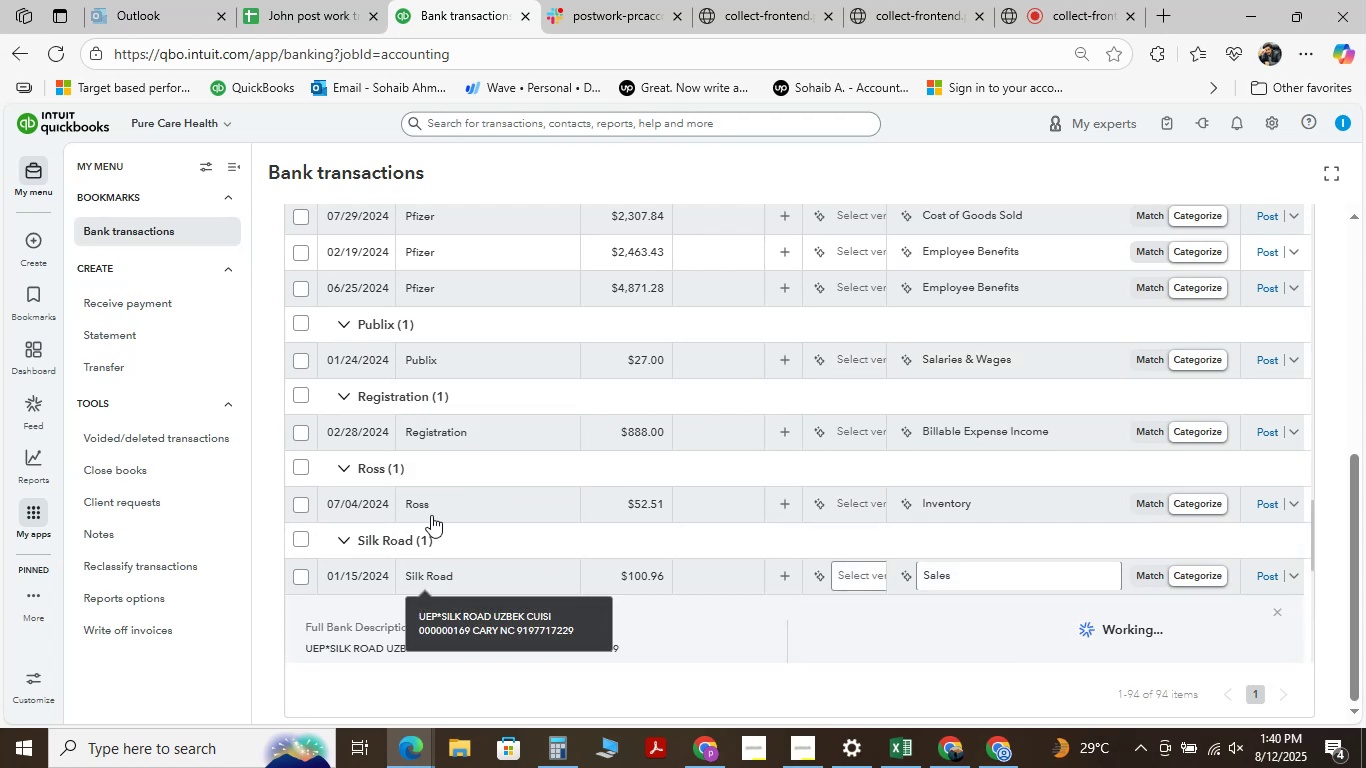 
scroll: coordinate [400, 504], scroll_direction: down, amount: 3.0
 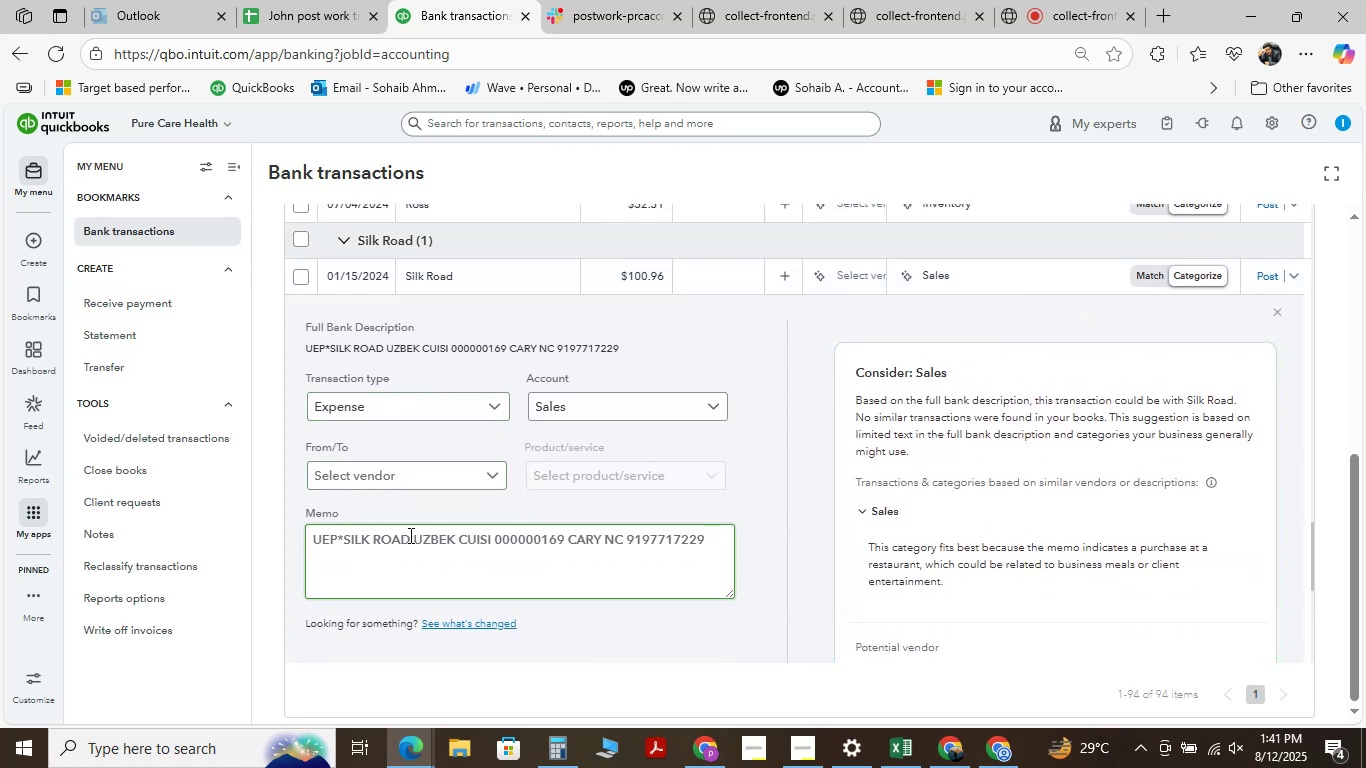 
left_click_drag(start_coordinate=[410, 537], to_coordinate=[341, 545])
 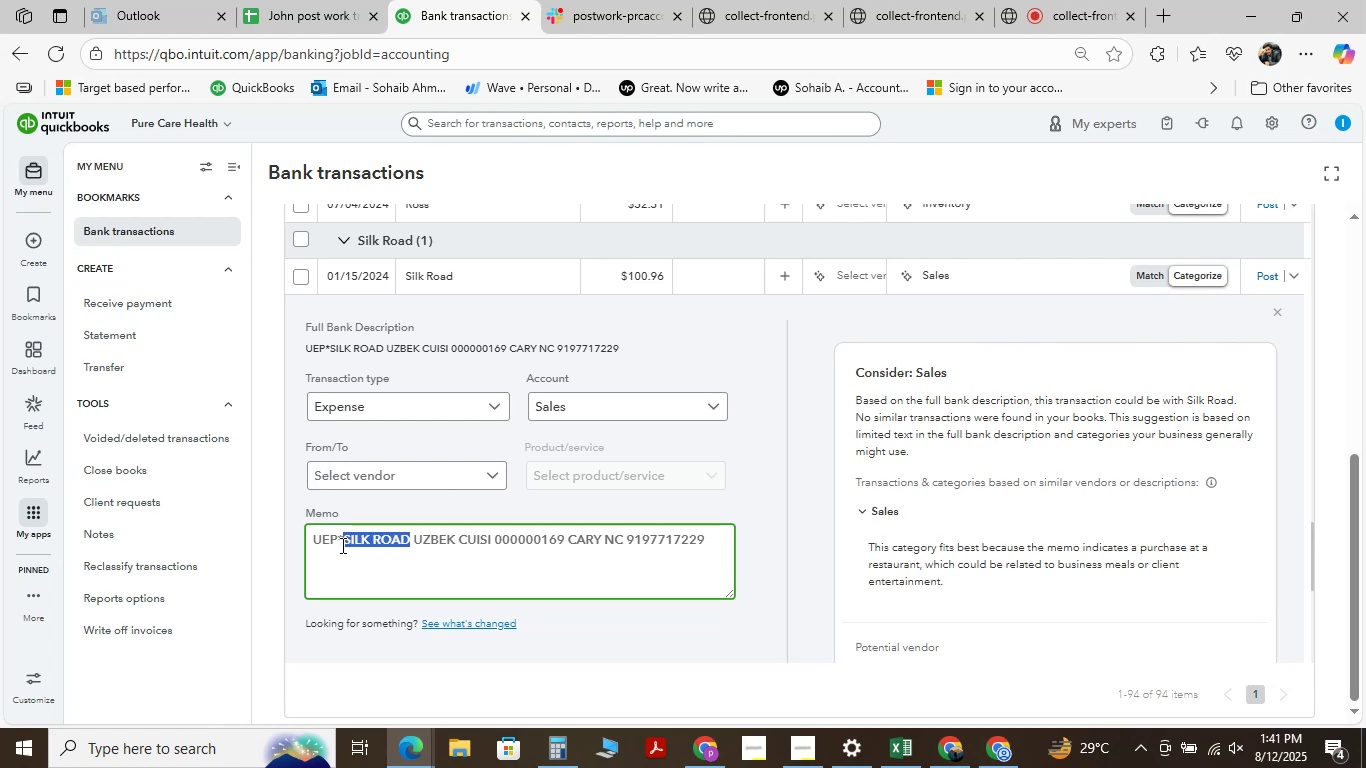 
hold_key(key=ControlLeft, duration=0.66)
 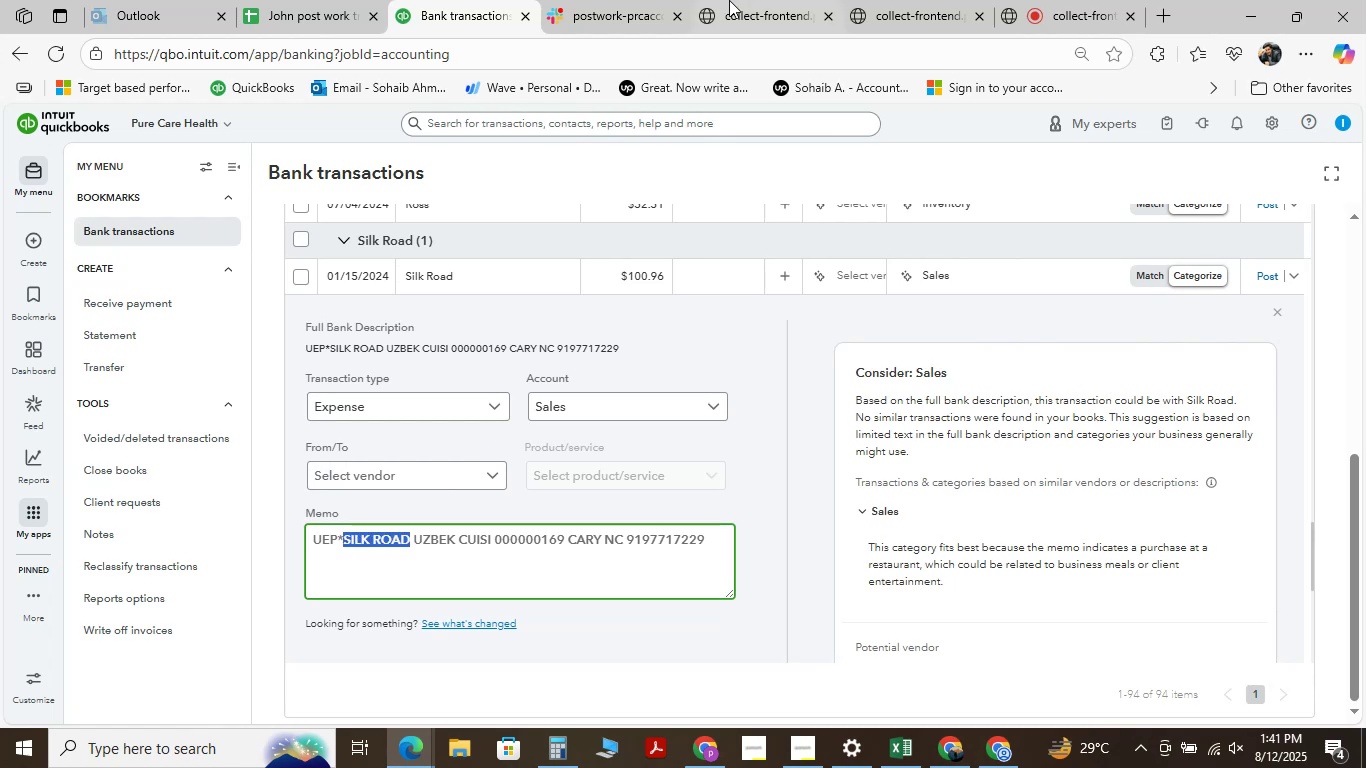 
hold_key(key=C, duration=0.32)
 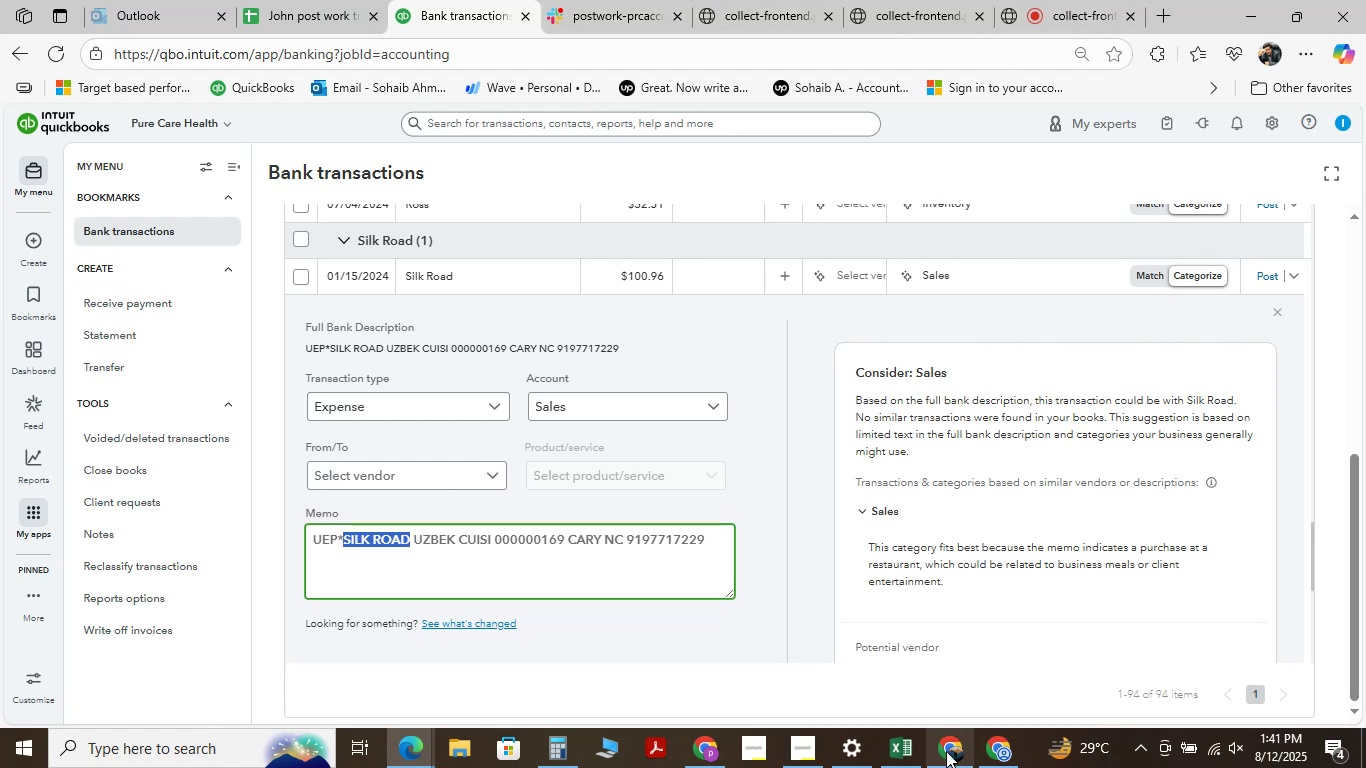 
left_click([988, 753])
 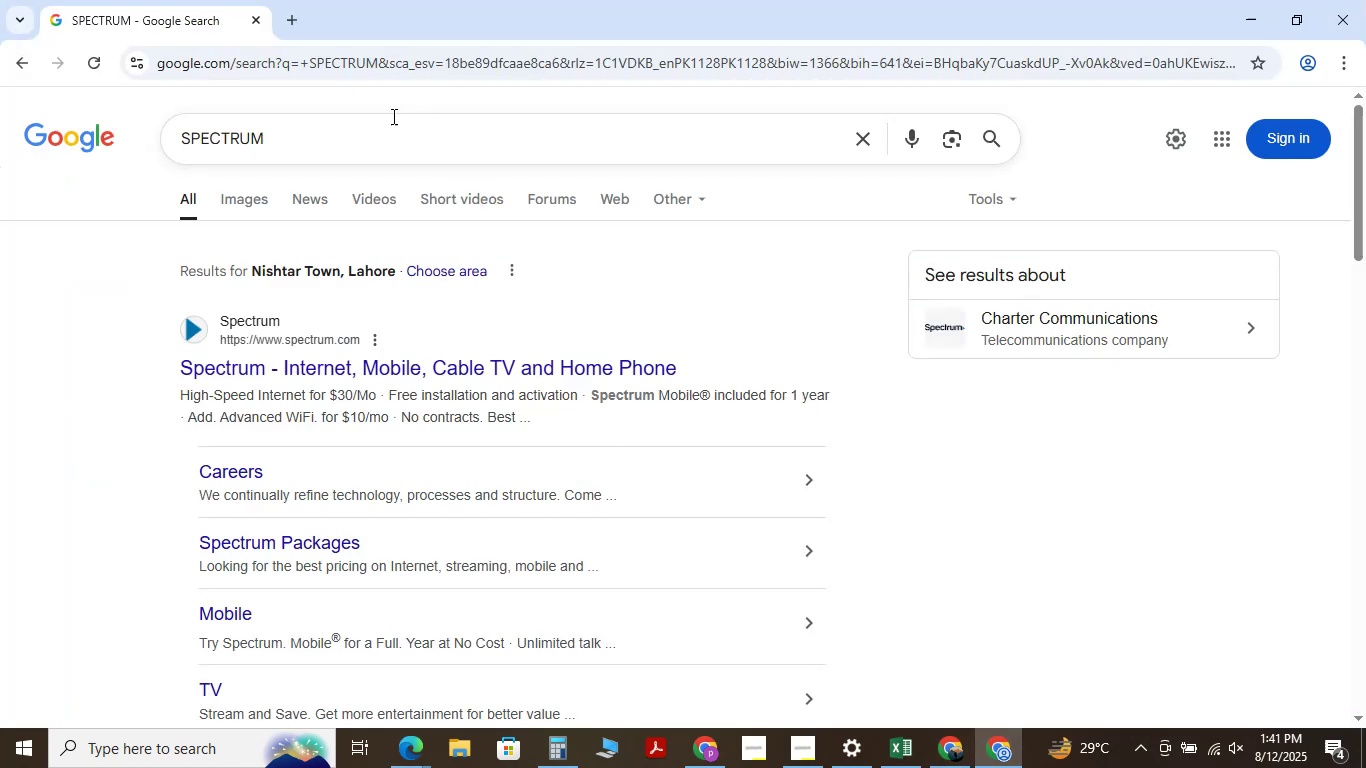 
left_click_drag(start_coordinate=[394, 137], to_coordinate=[89, 118])
 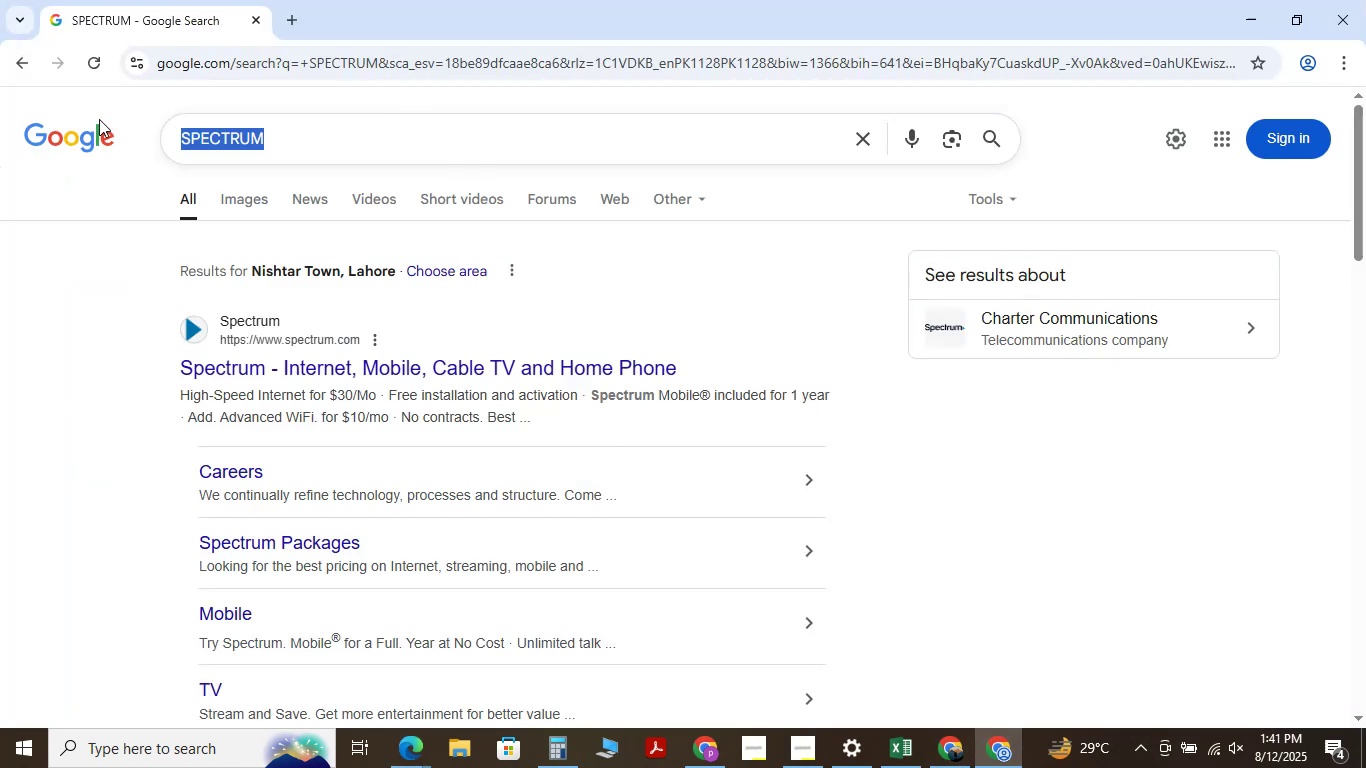 
key(Space)
 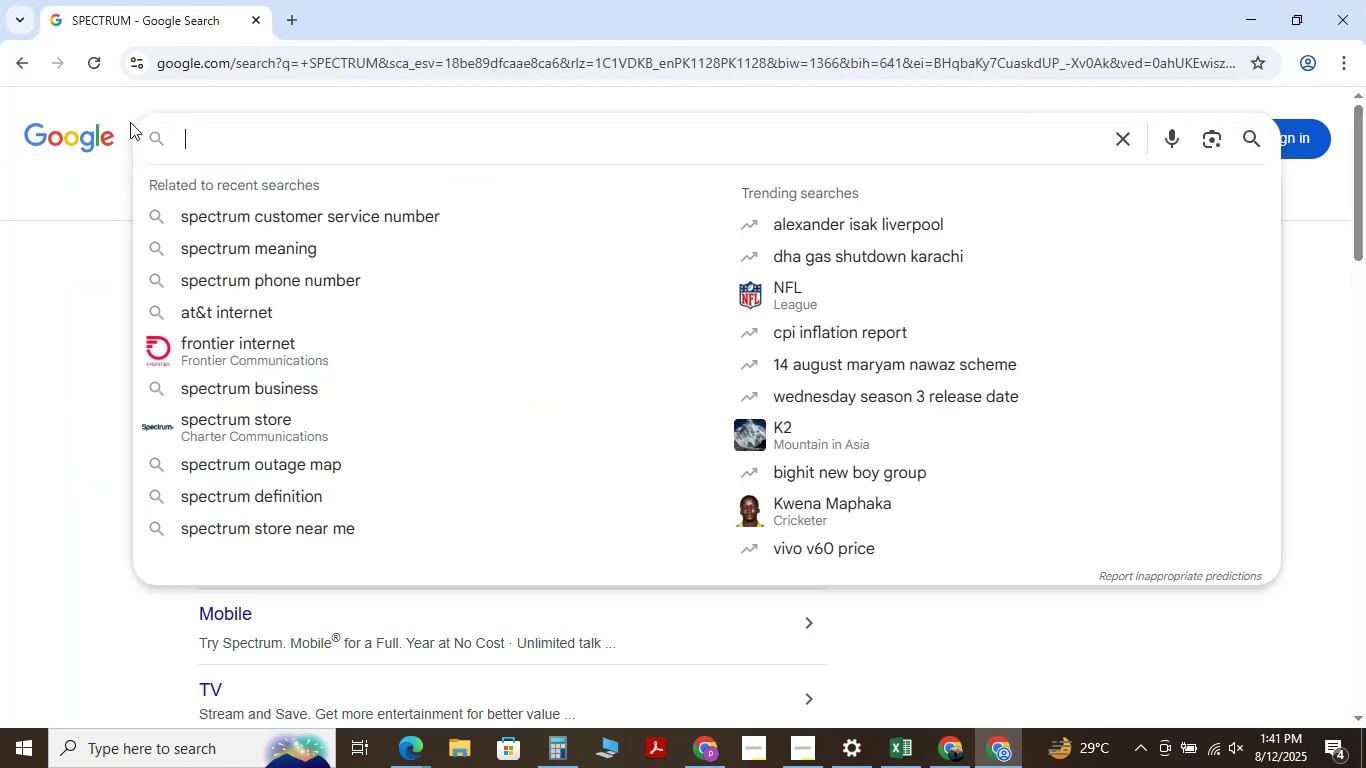 
key(Control+V)
 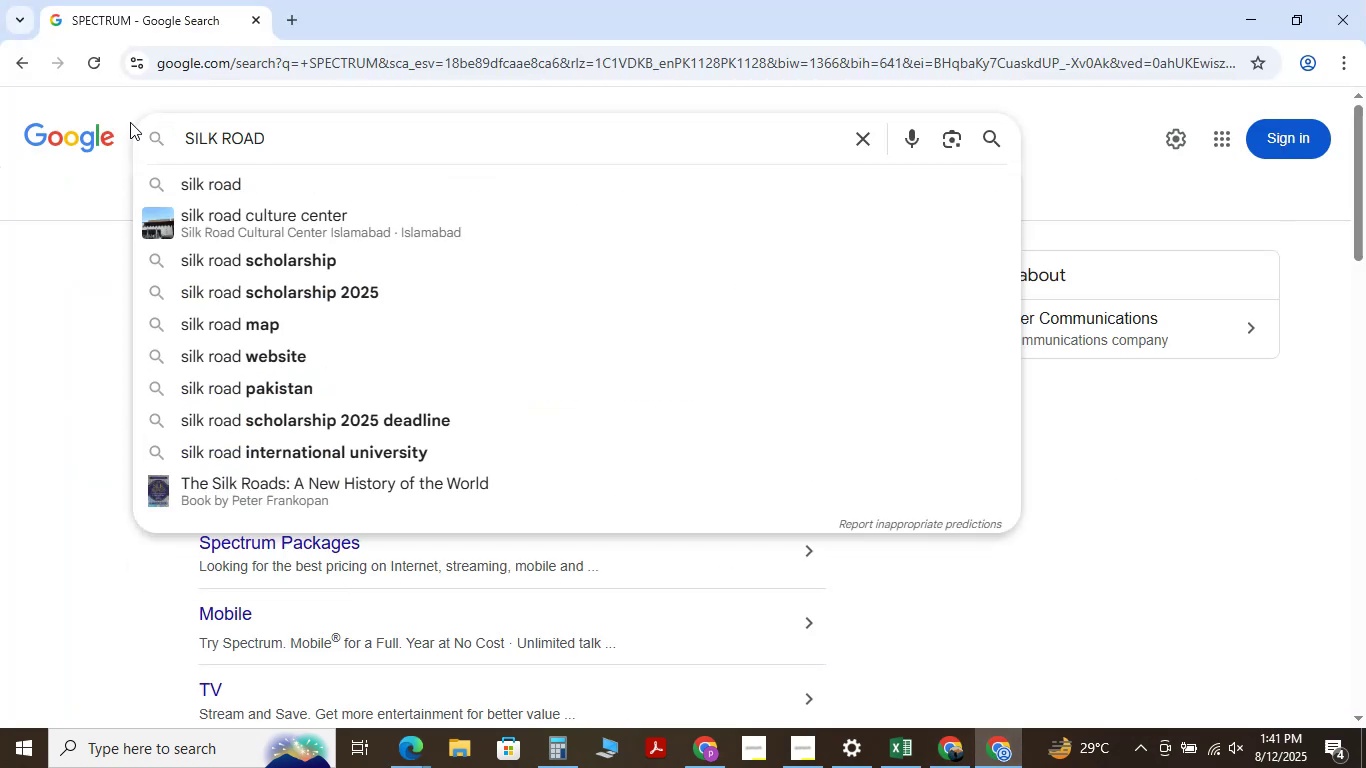 
key(NumpadEnter)
 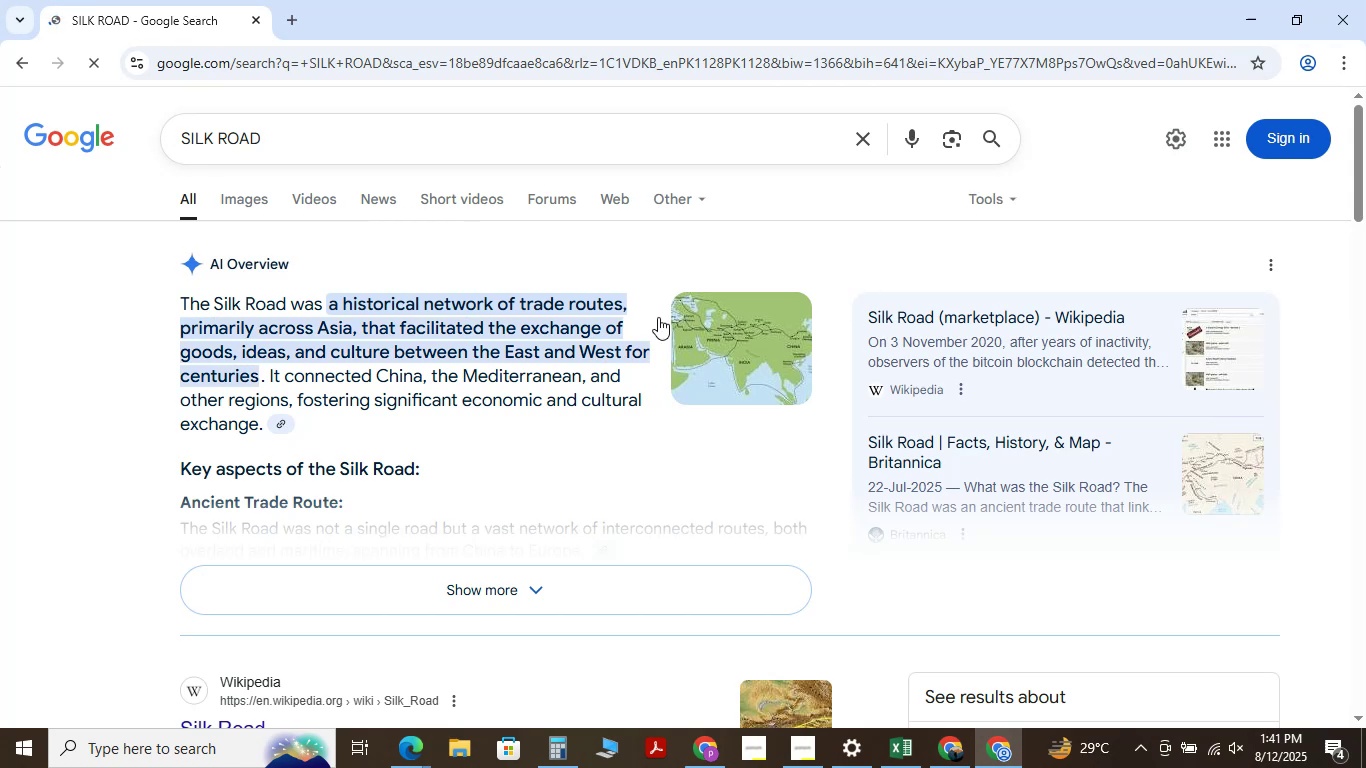 
scroll: coordinate [538, 407], scroll_direction: down, amount: 2.0
 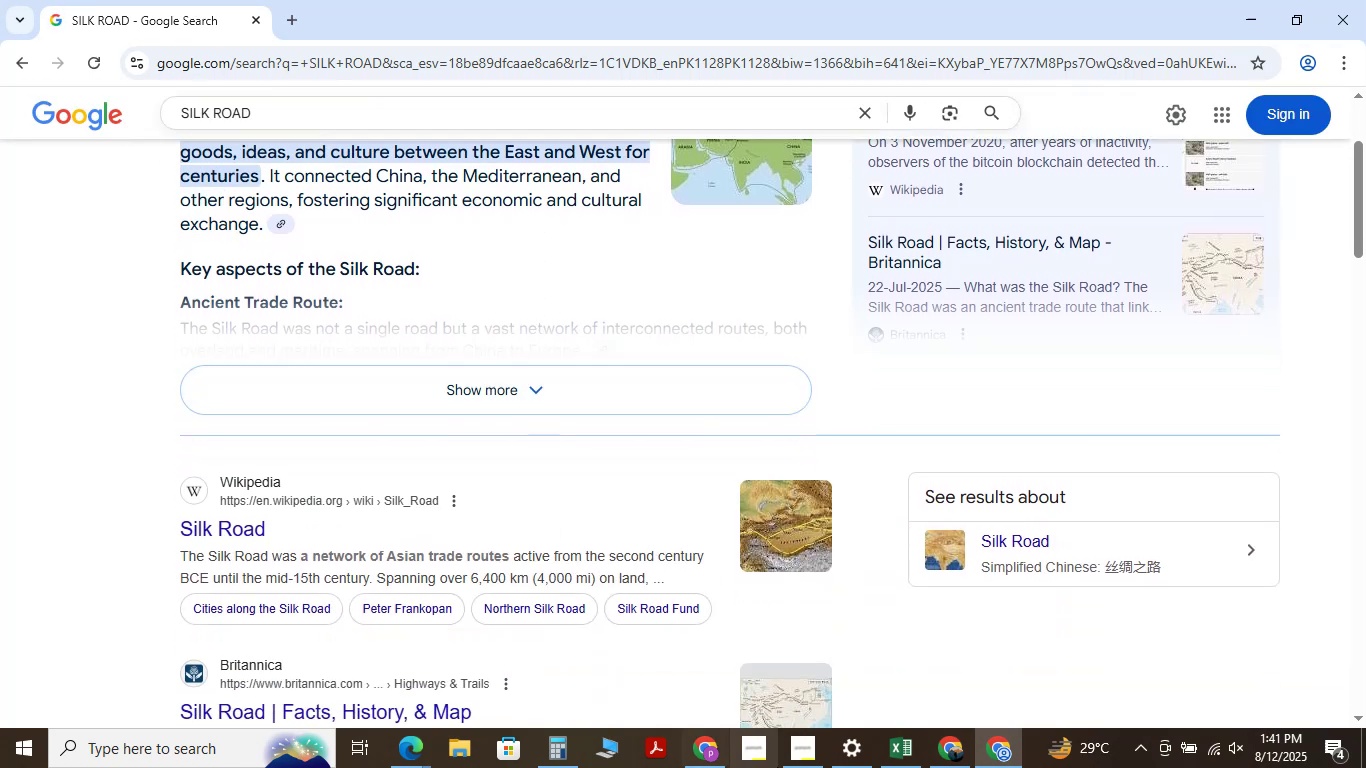 
left_click([899, 752])
 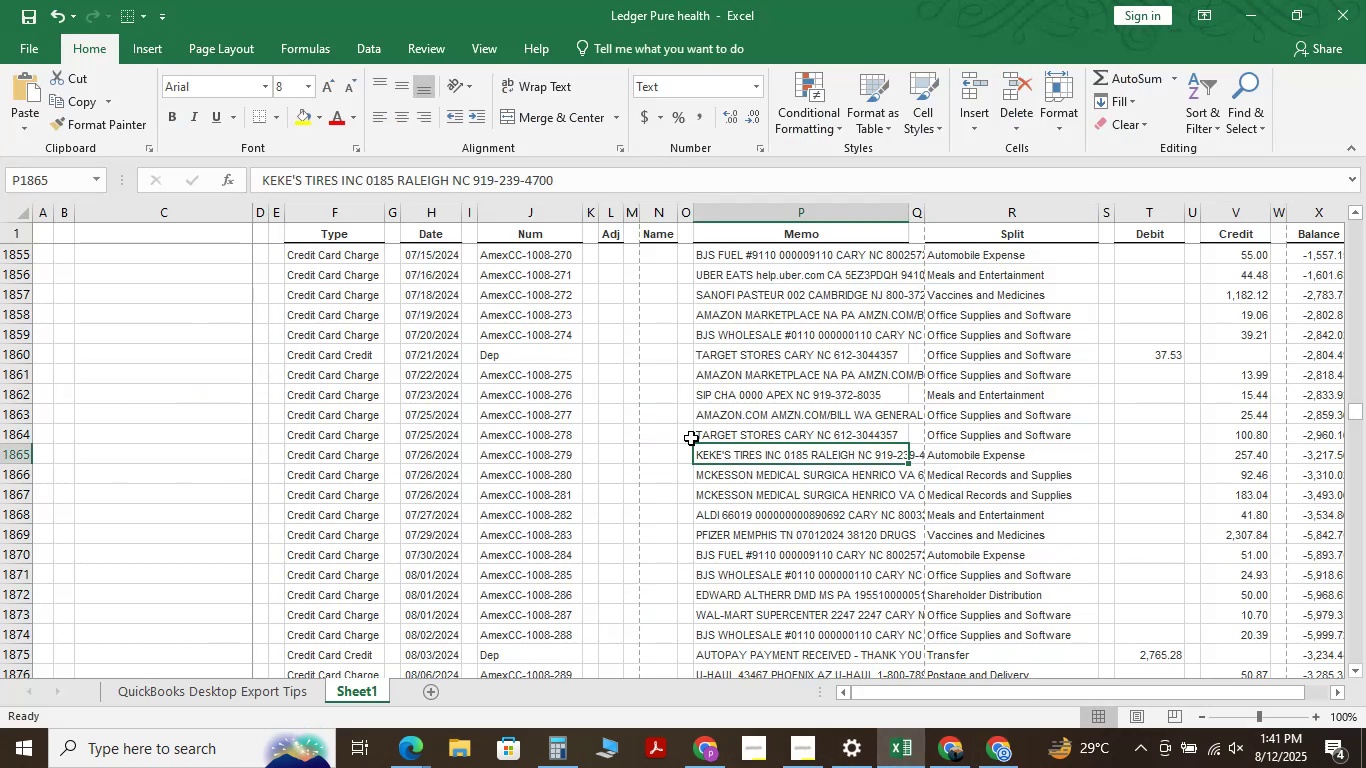 
key(Control+F)
 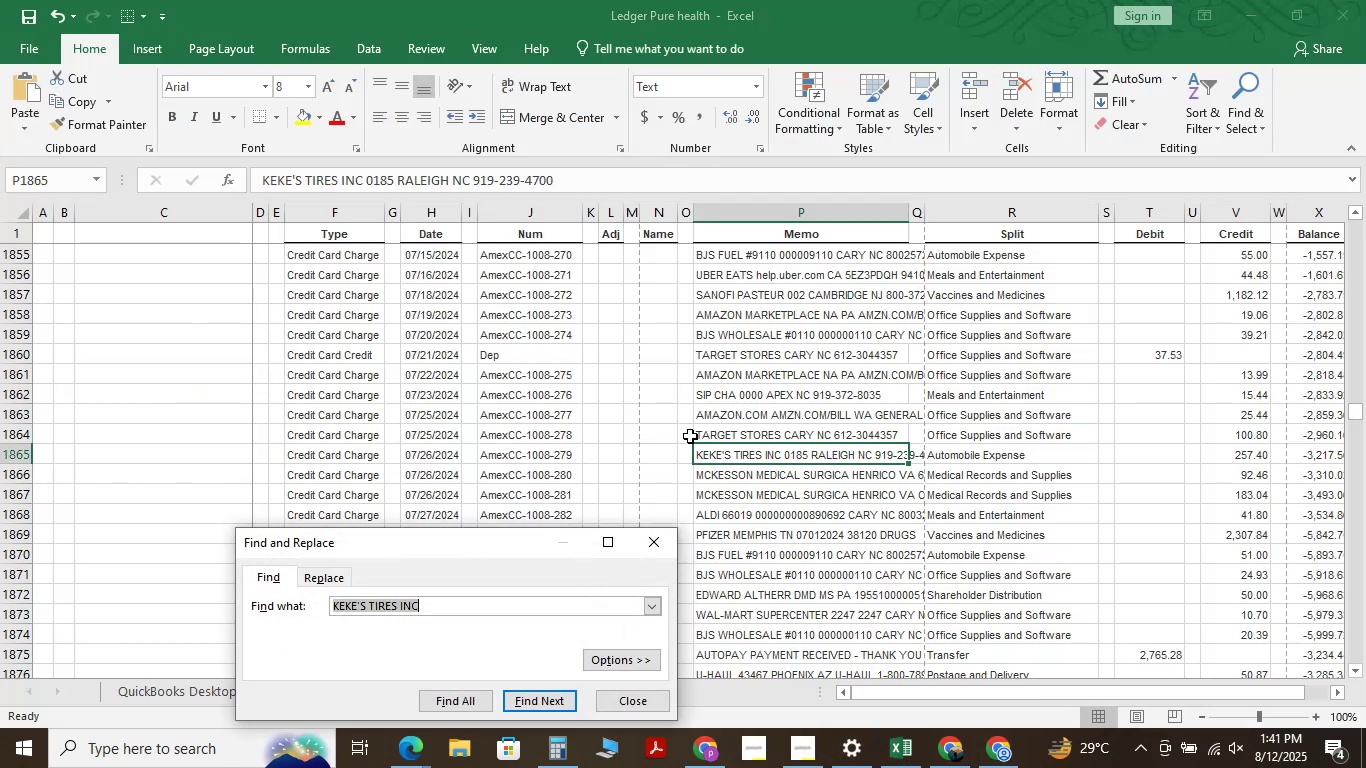 
key(Space)
 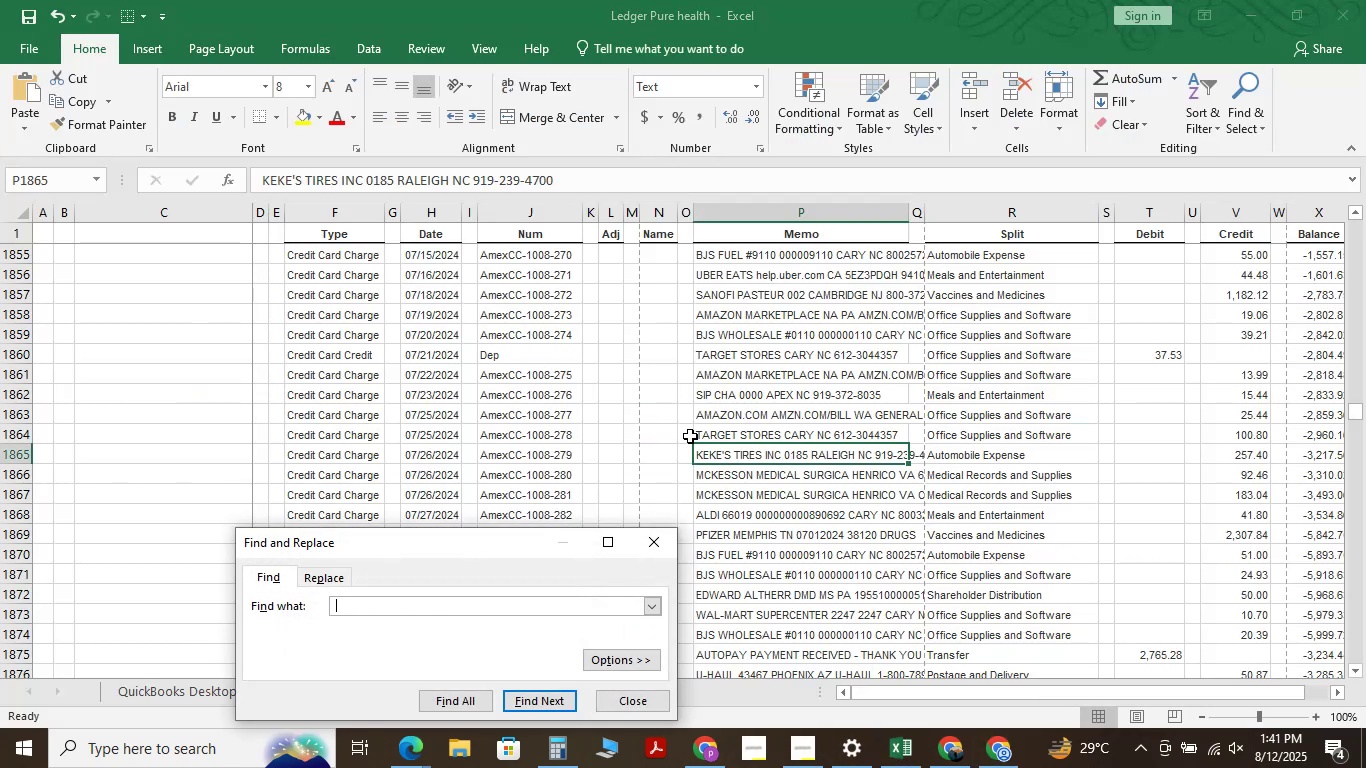 
key(Backspace)
 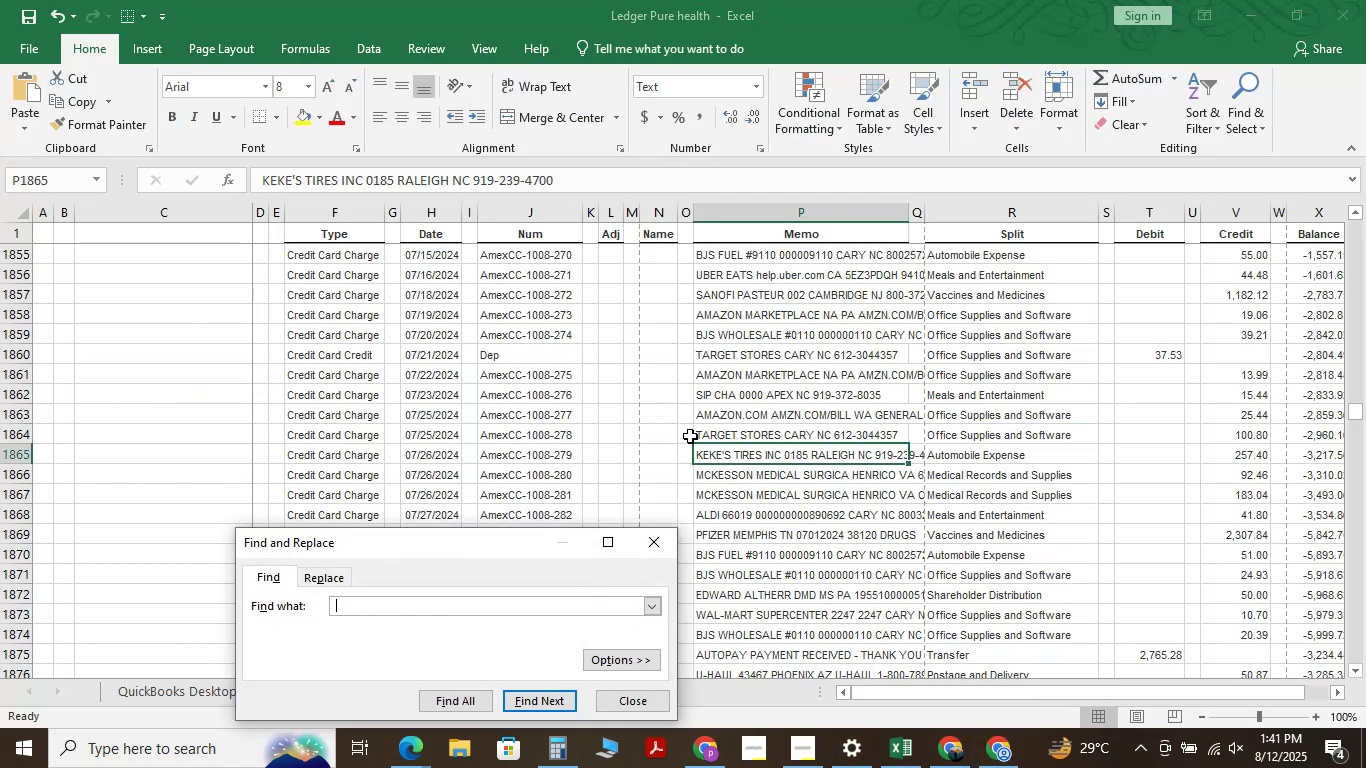 
key(Backslash)
 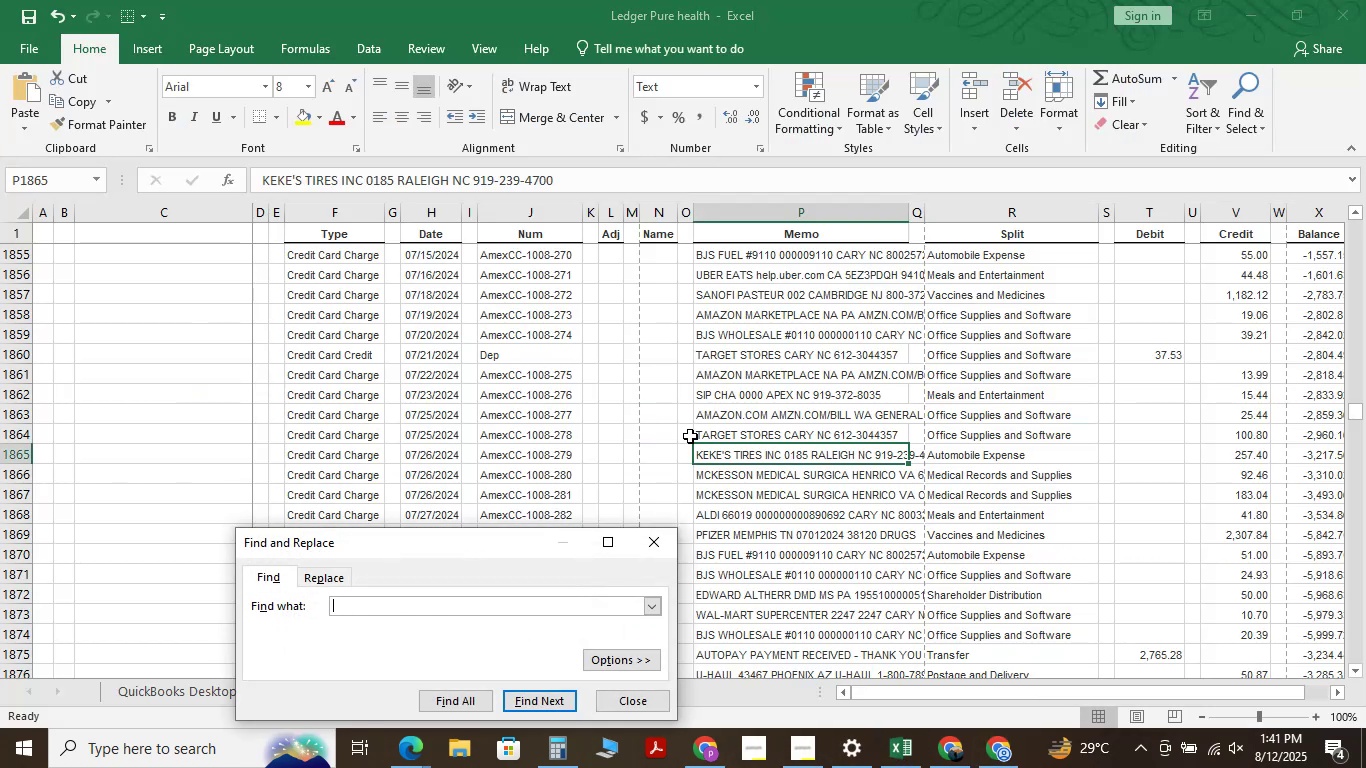 
key(Backspace)
 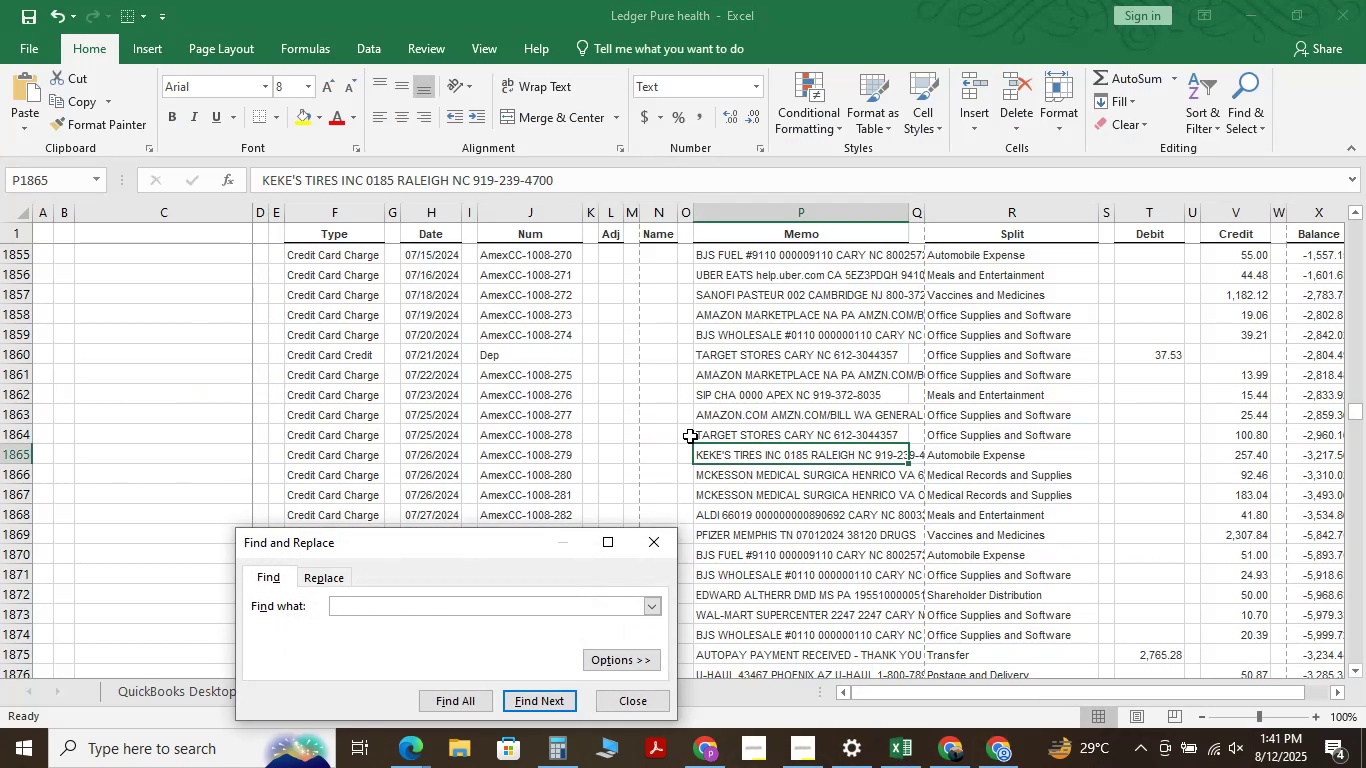 
key(Control+V)
 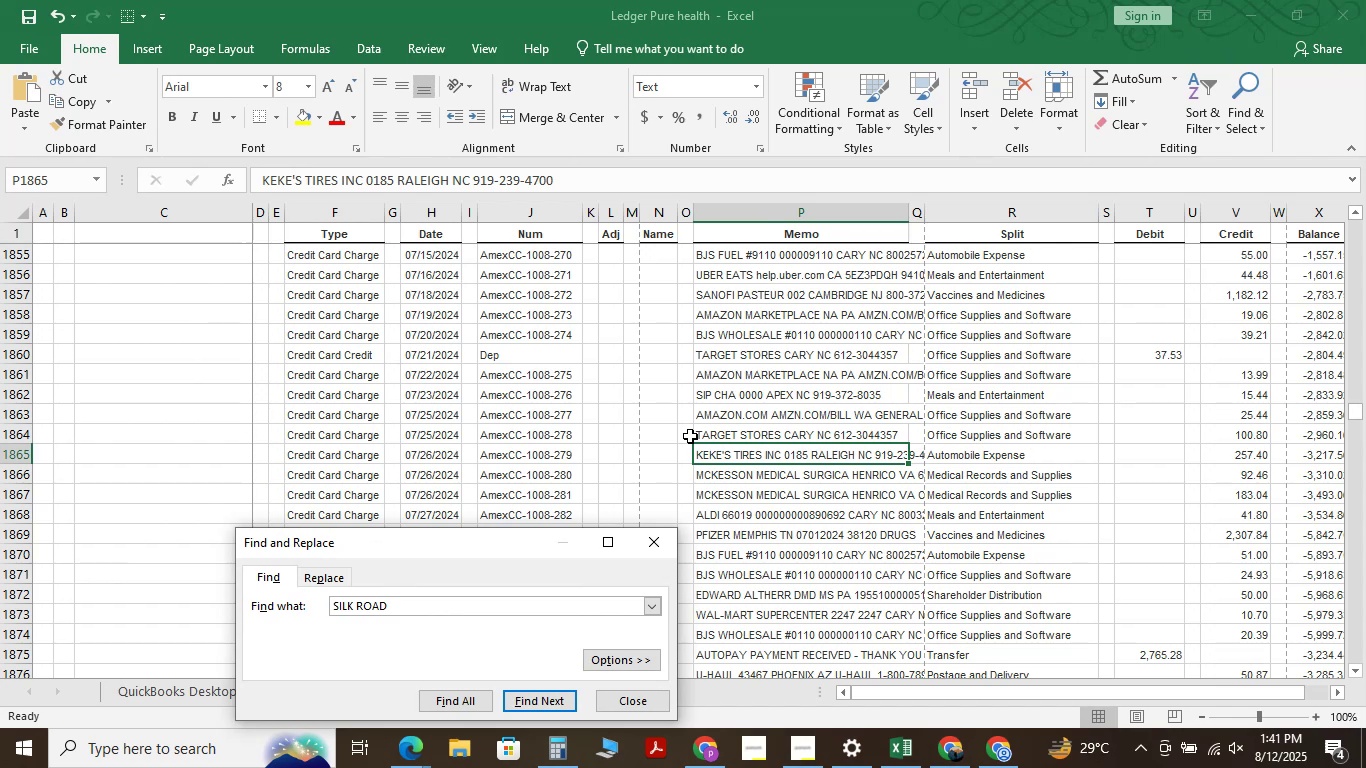 
key(NumpadEnter)
 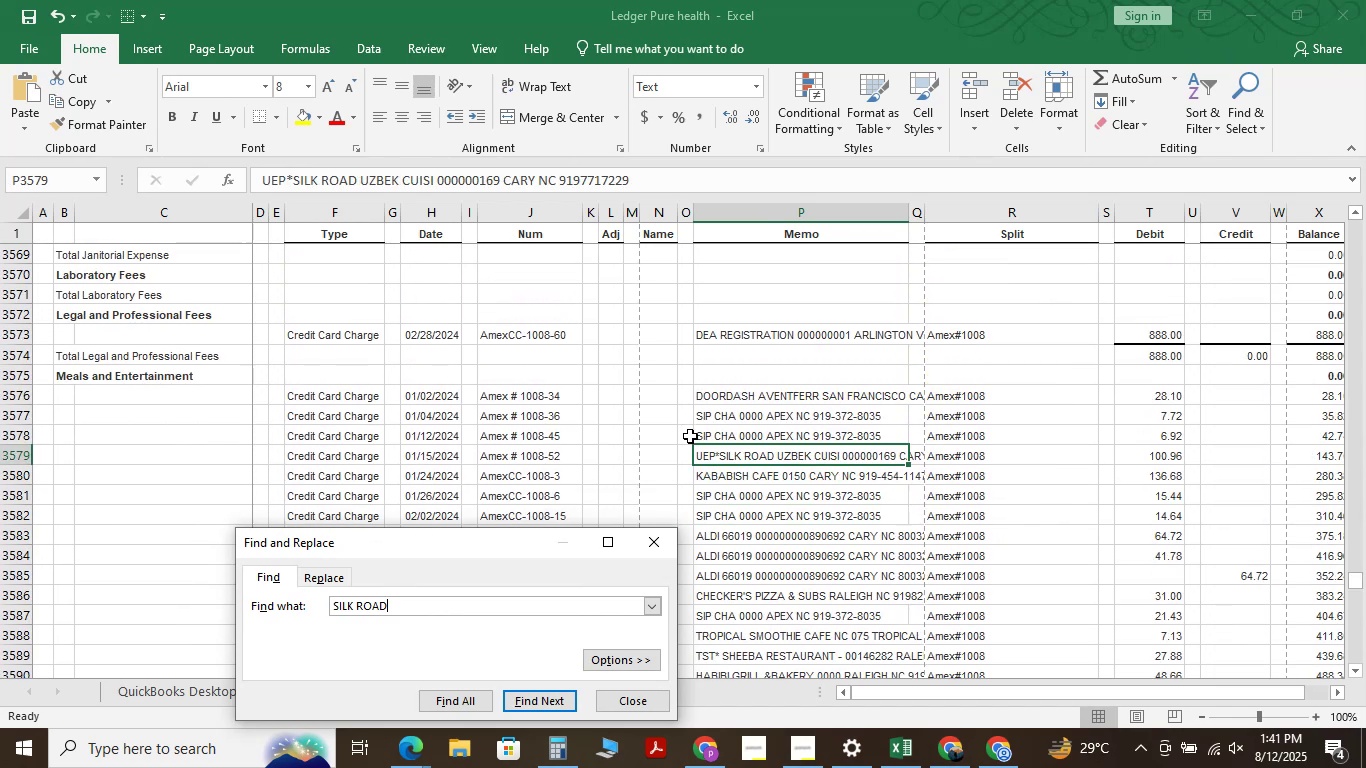 
key(NumpadEnter)
 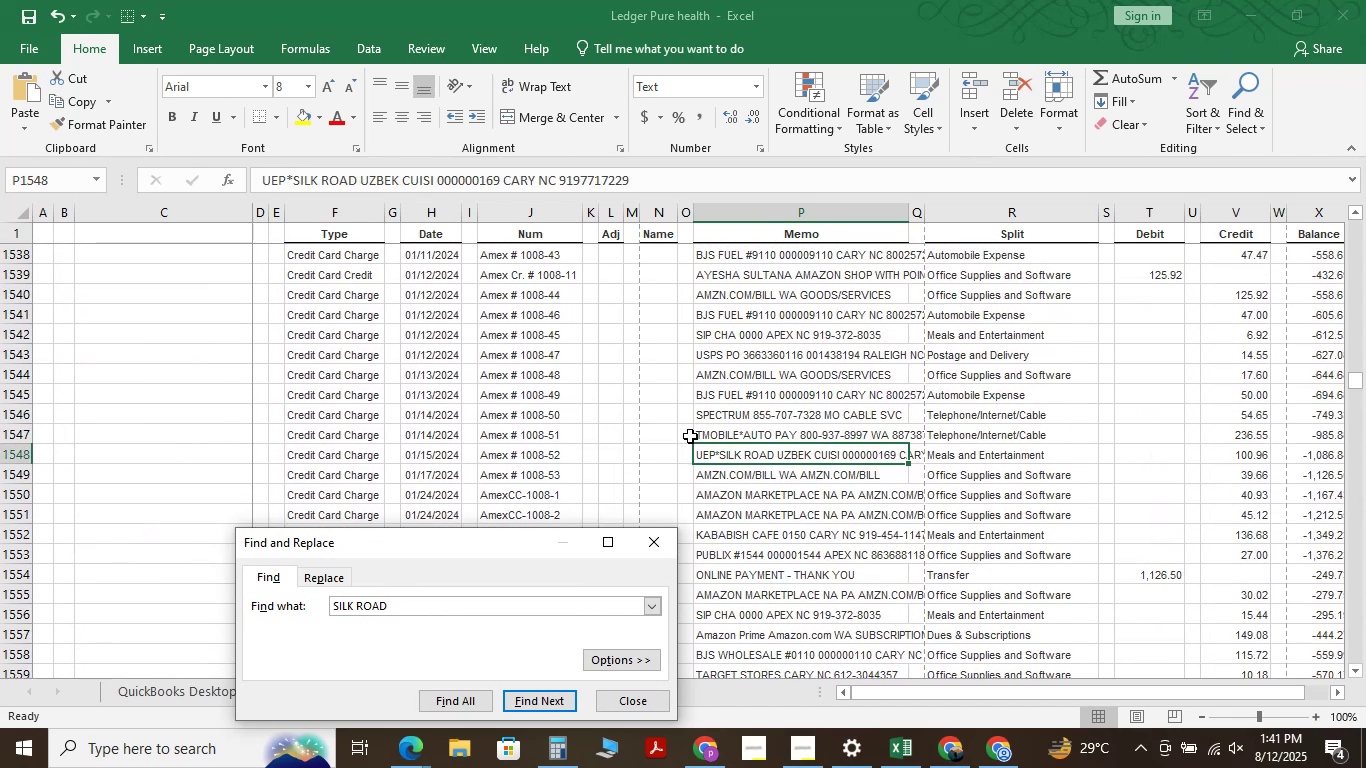 
key(NumpadEnter)
 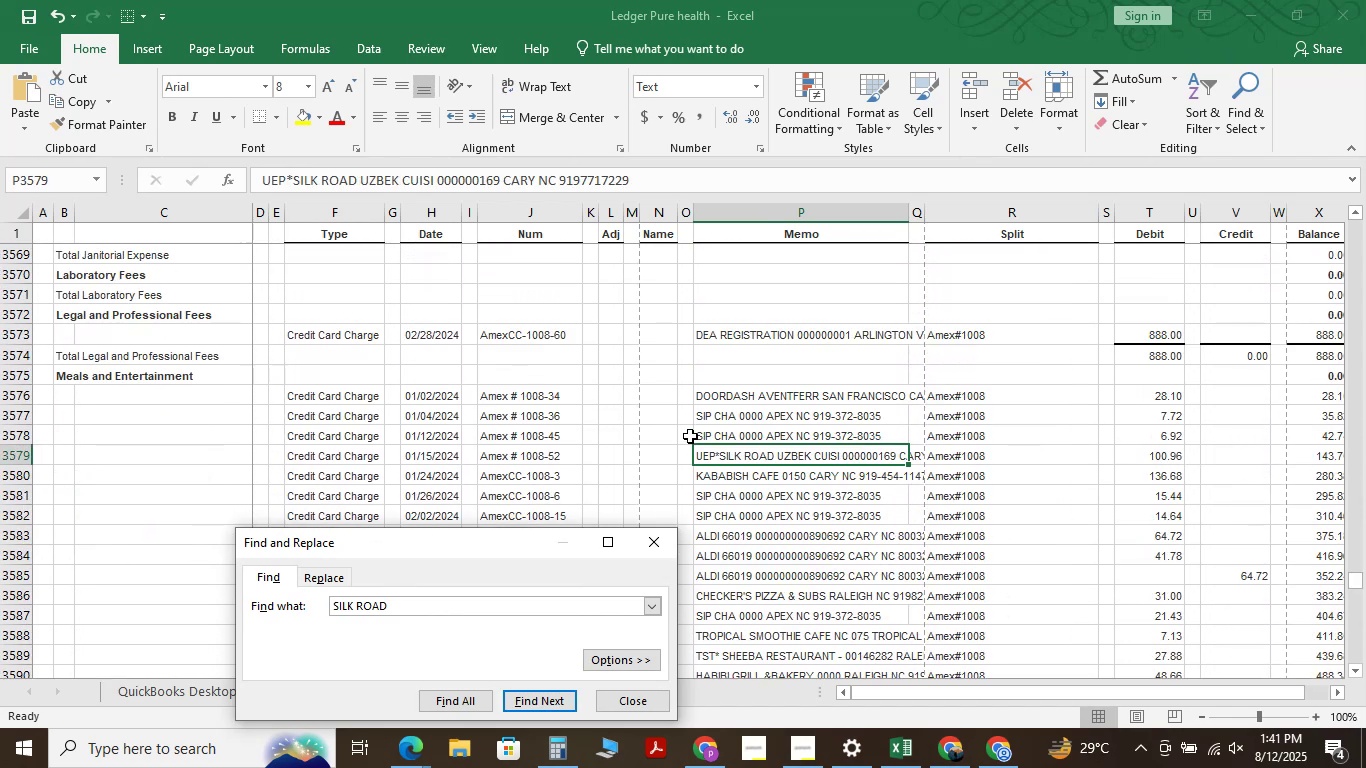 
key(NumpadEnter)
 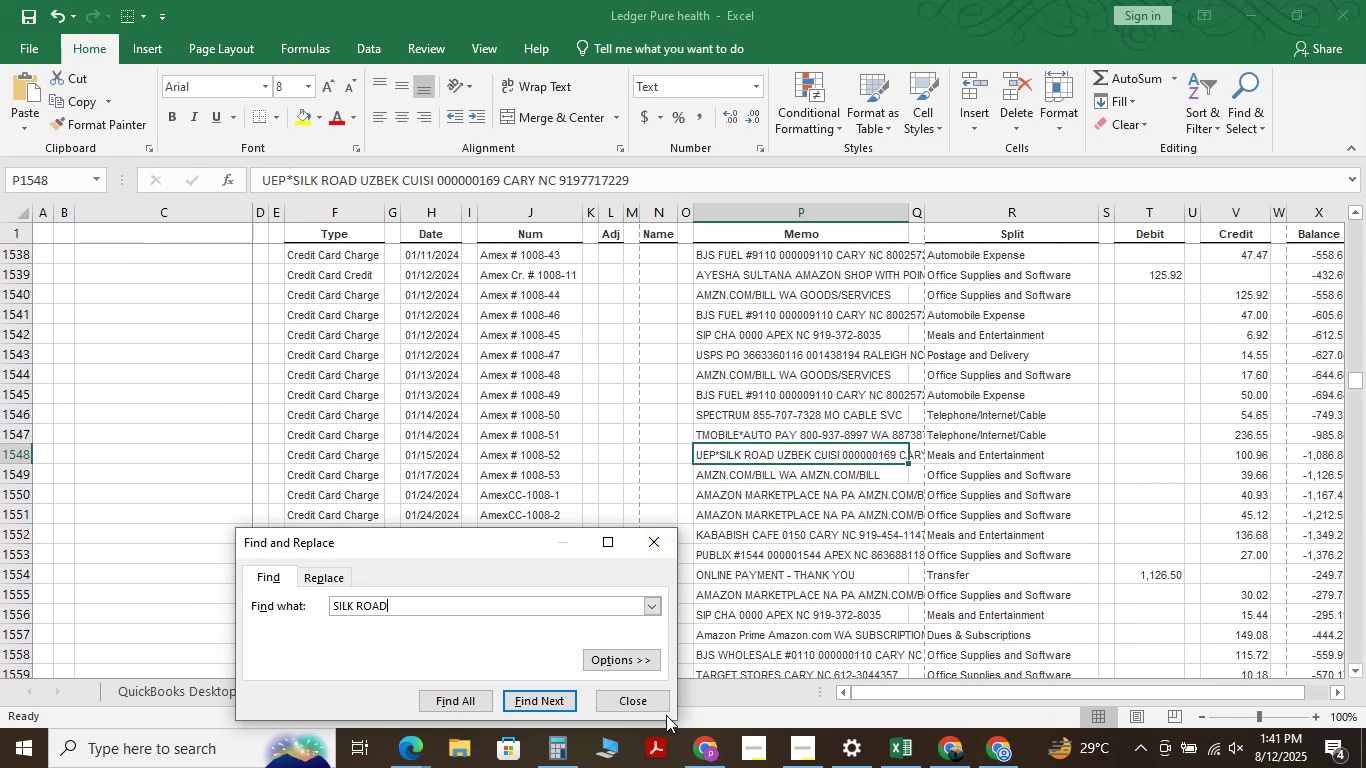 
wait(5.85)
 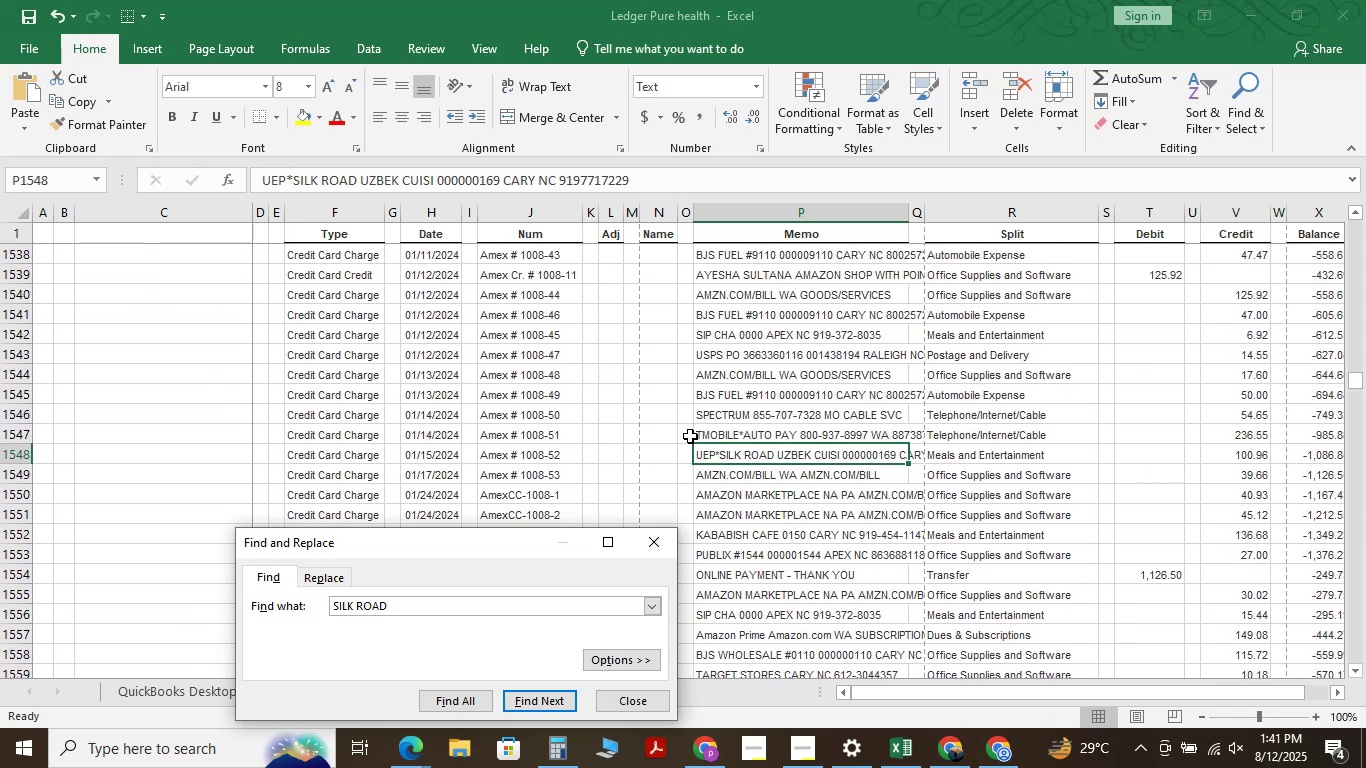 
left_click([634, 694])
 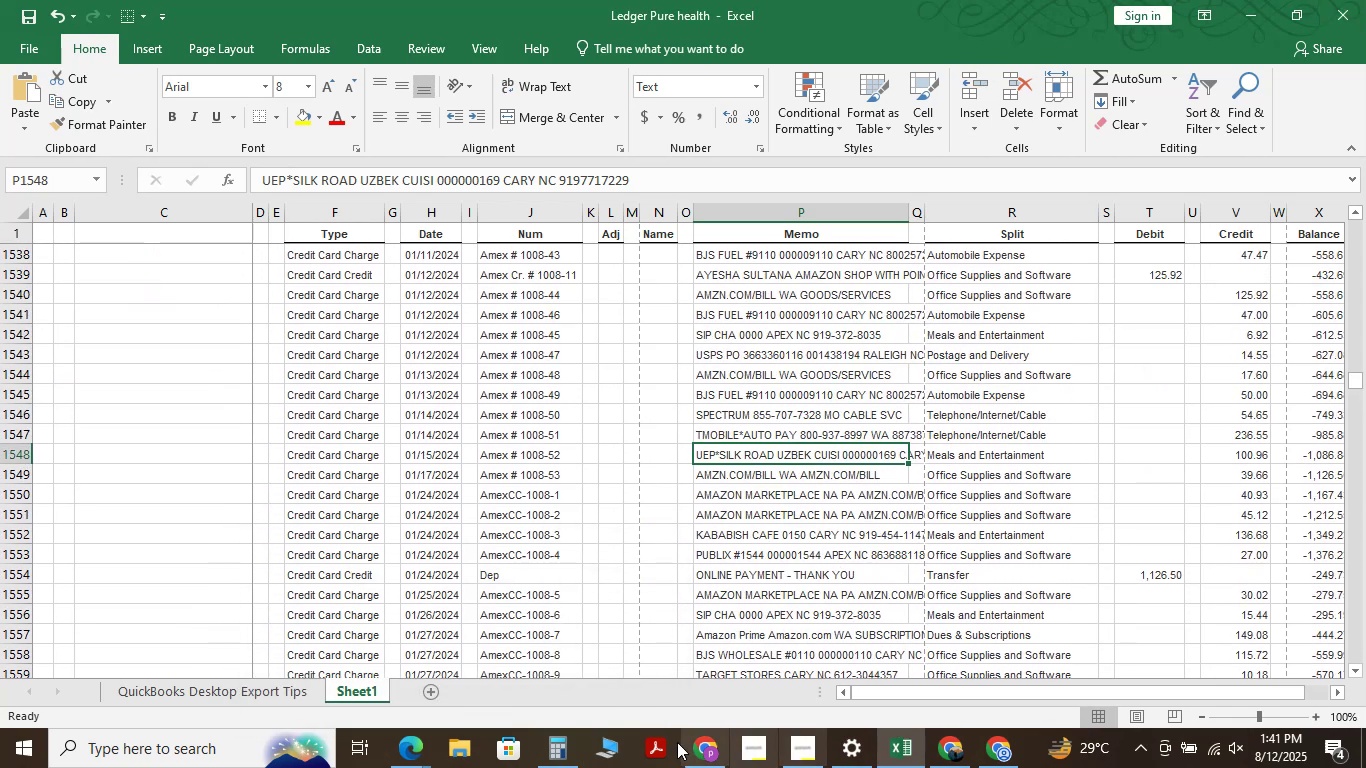 
mouse_move([409, 755])
 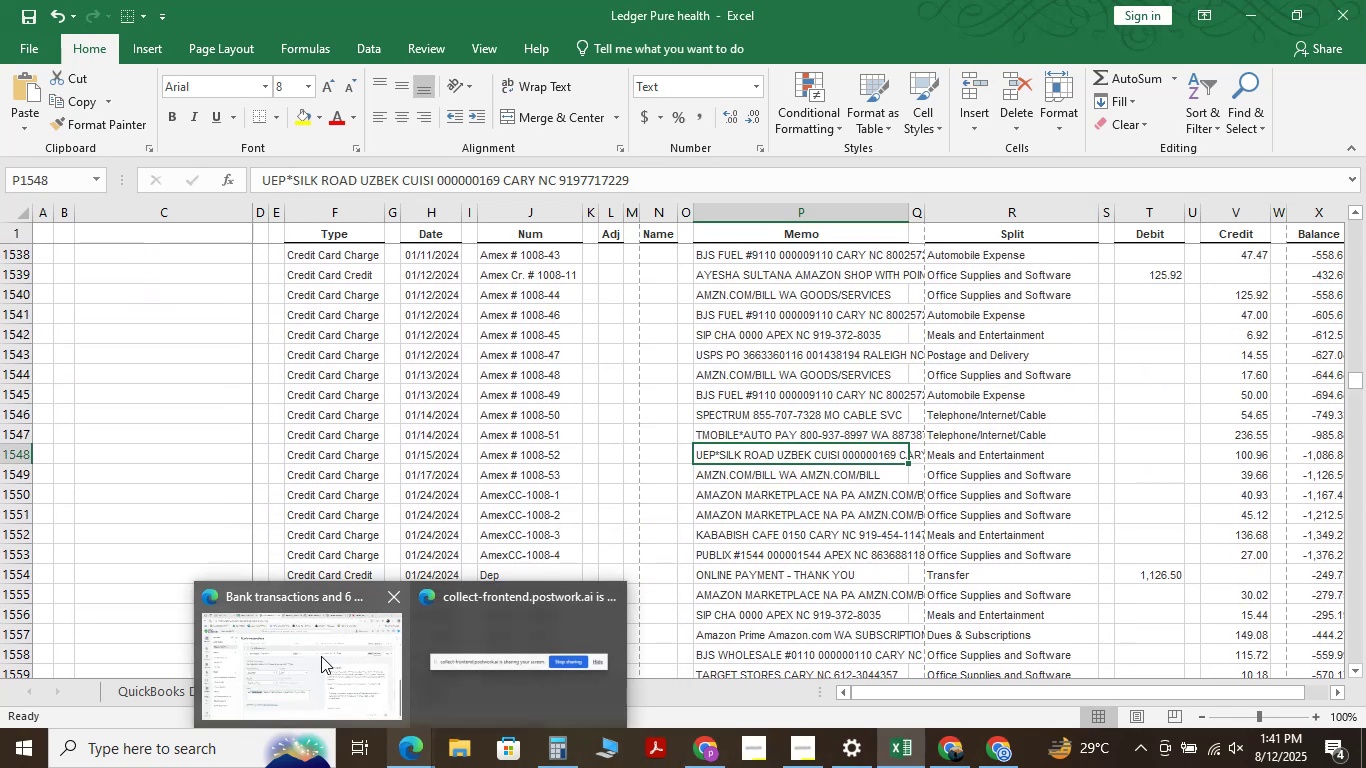 
left_click([321, 656])
 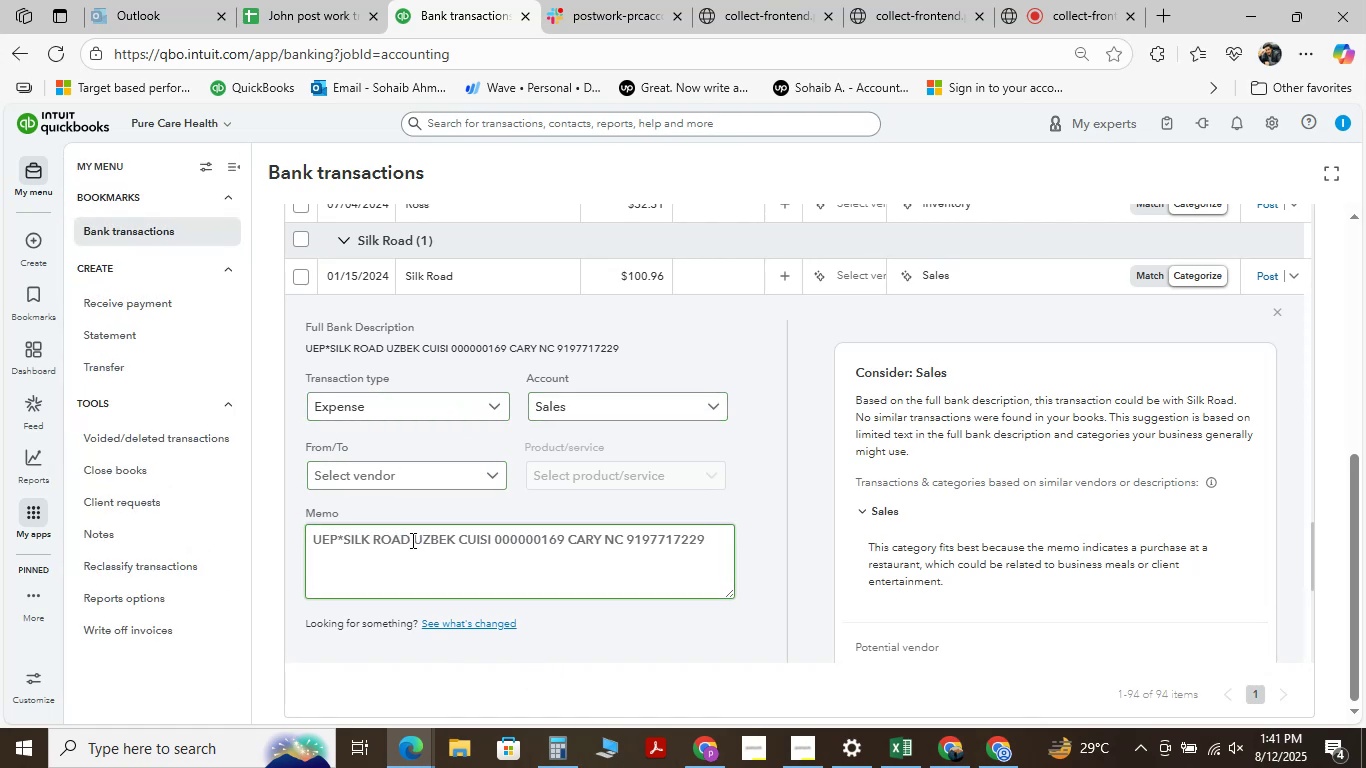 
wait(11.7)
 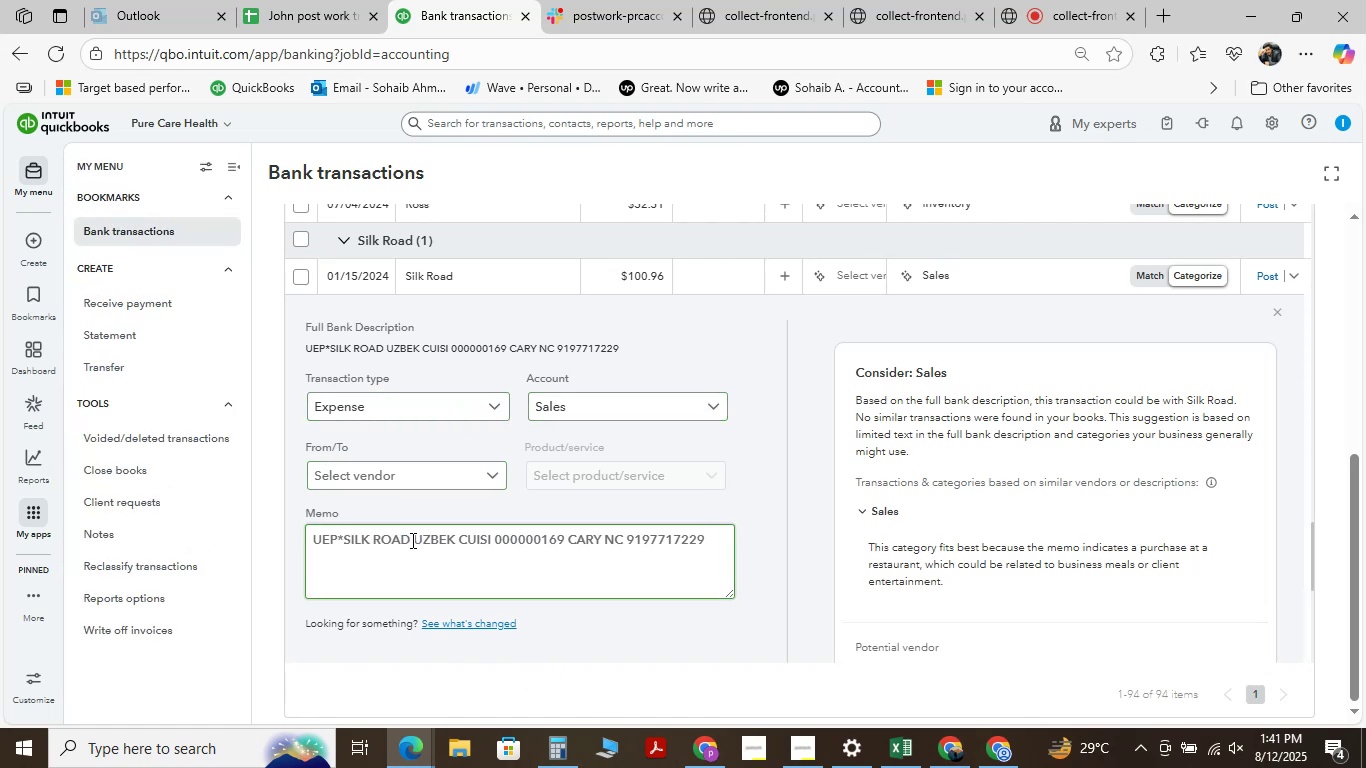 
left_click([1002, 755])
 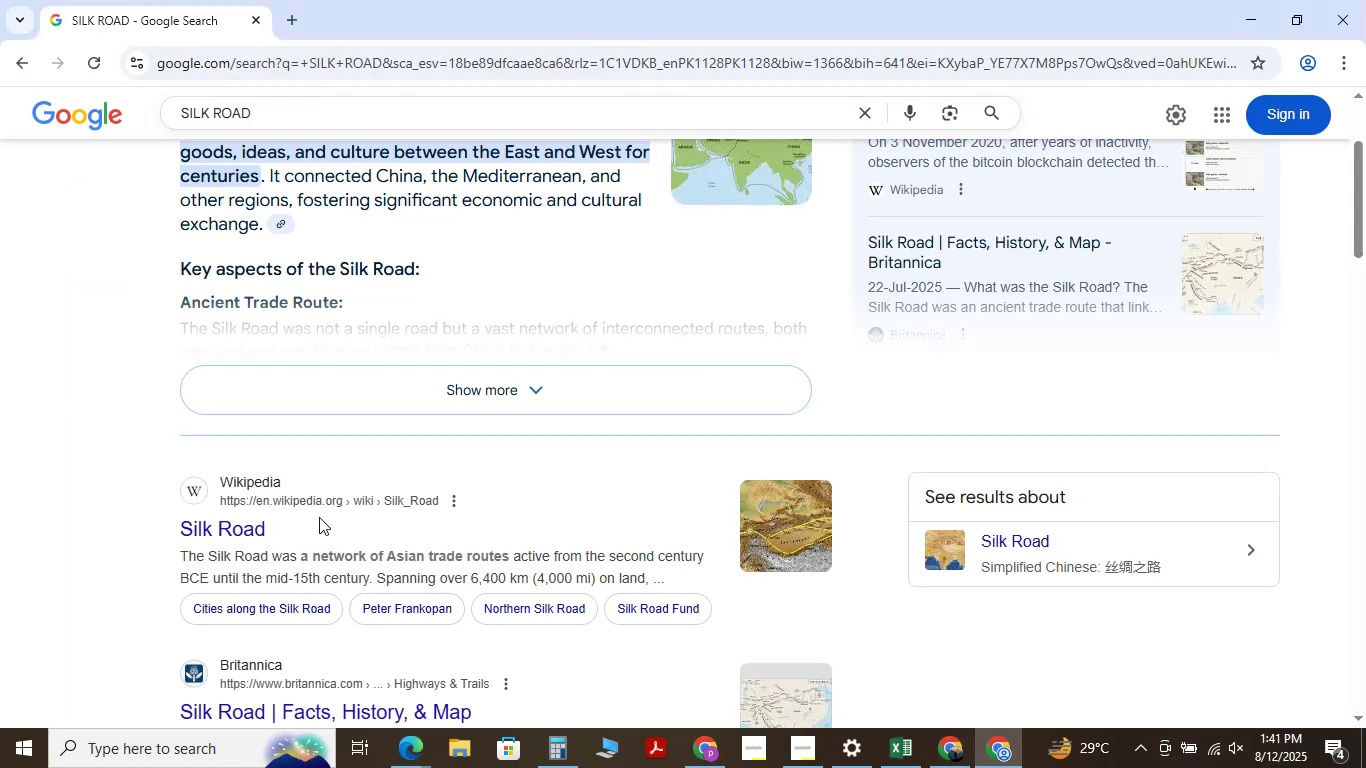 
scroll: coordinate [319, 517], scroll_direction: up, amount: 5.0
 